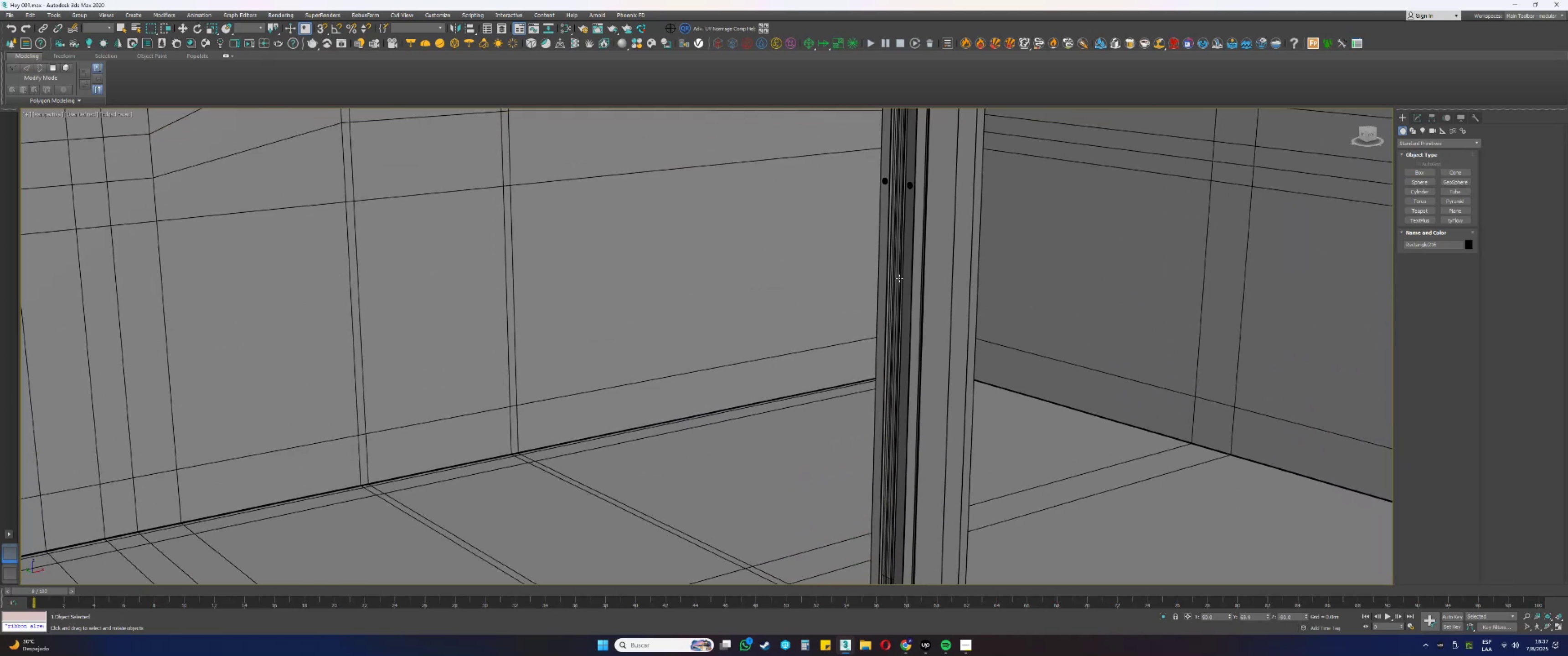 
scroll: coordinate [941, 265], scroll_direction: up, amount: 5.0
 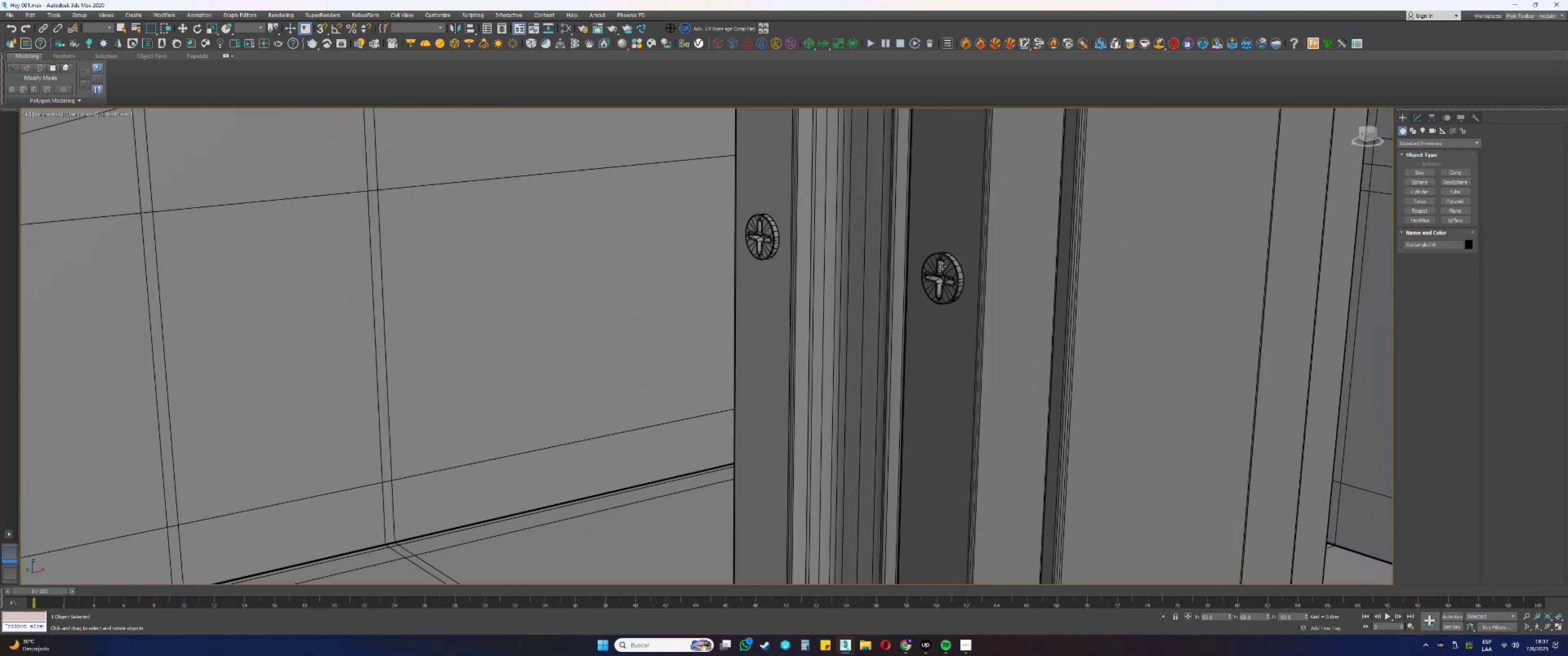 
left_click([946, 268])
 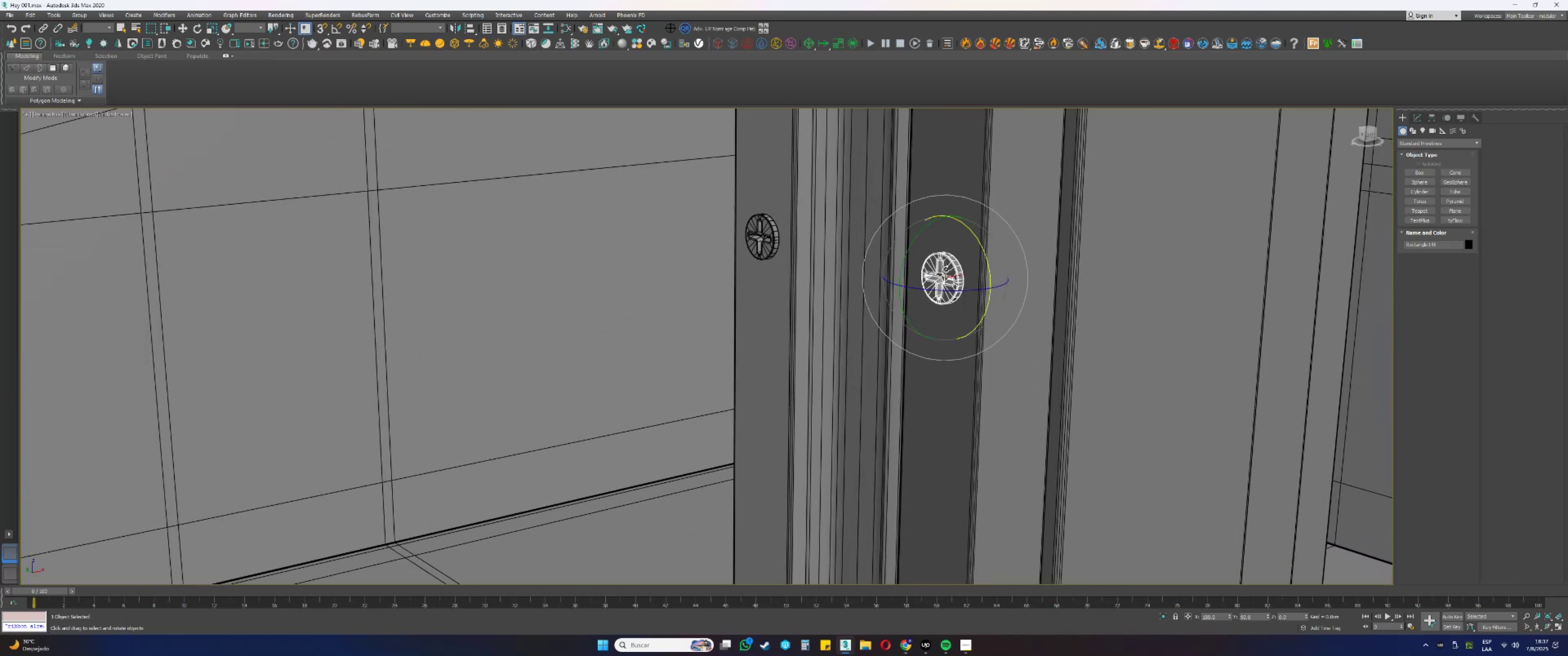 
scroll: coordinate [944, 271], scroll_direction: up, amount: 1.0
 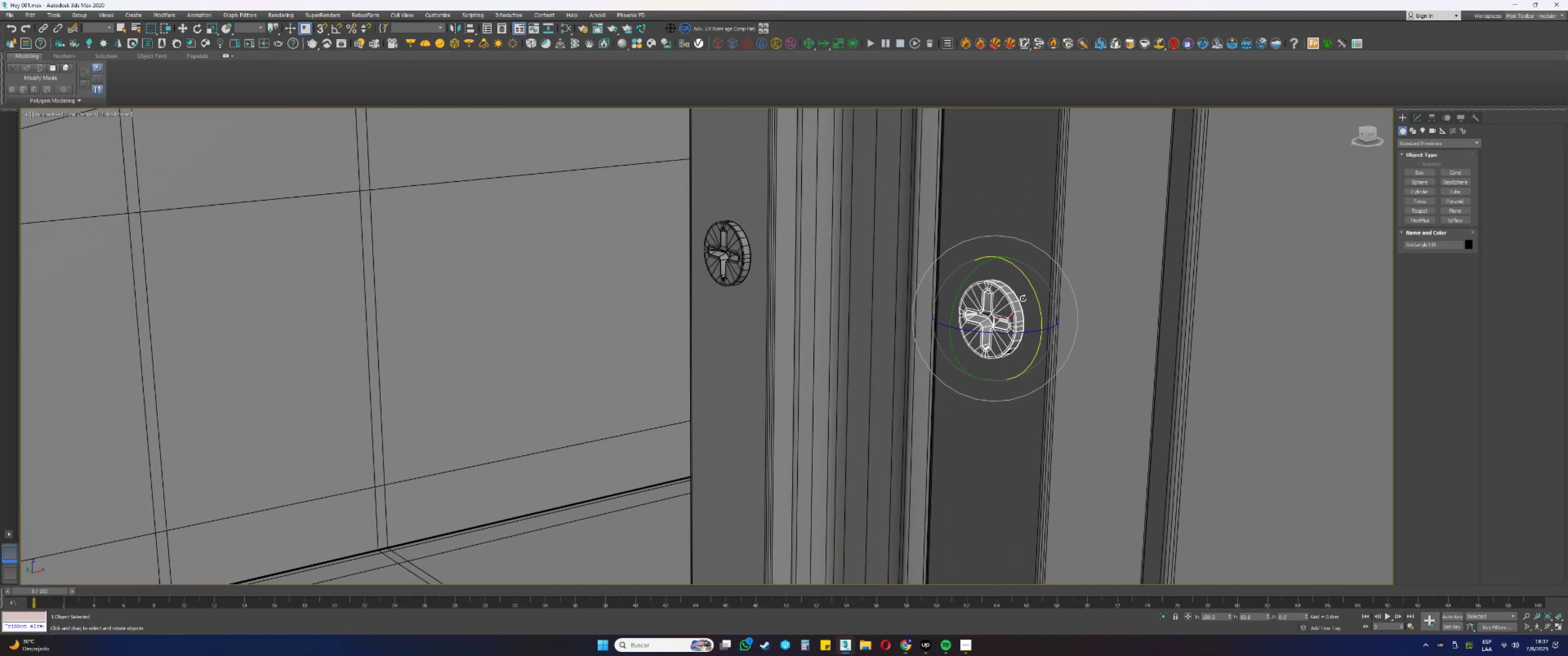 
left_click_drag(start_coordinate=[1025, 274], to_coordinate=[1043, 313])
 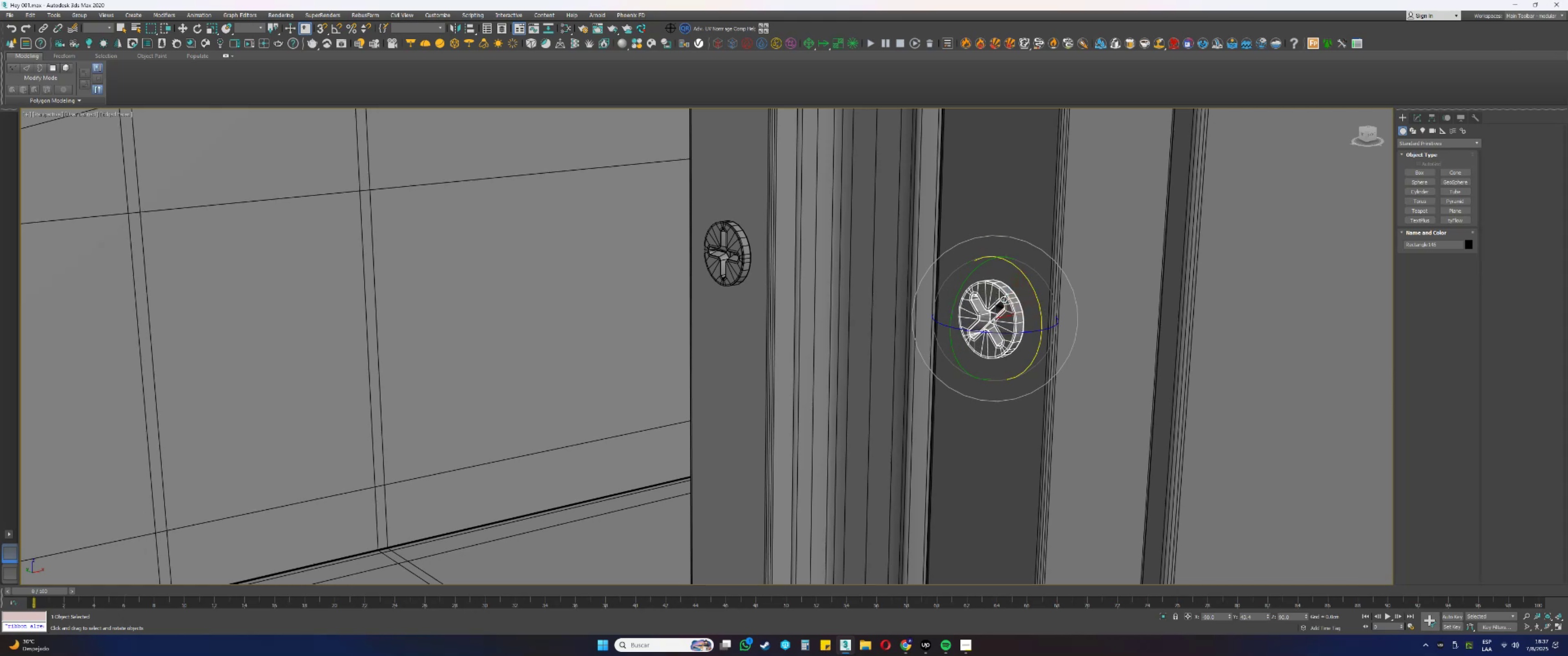 
key(F3)
 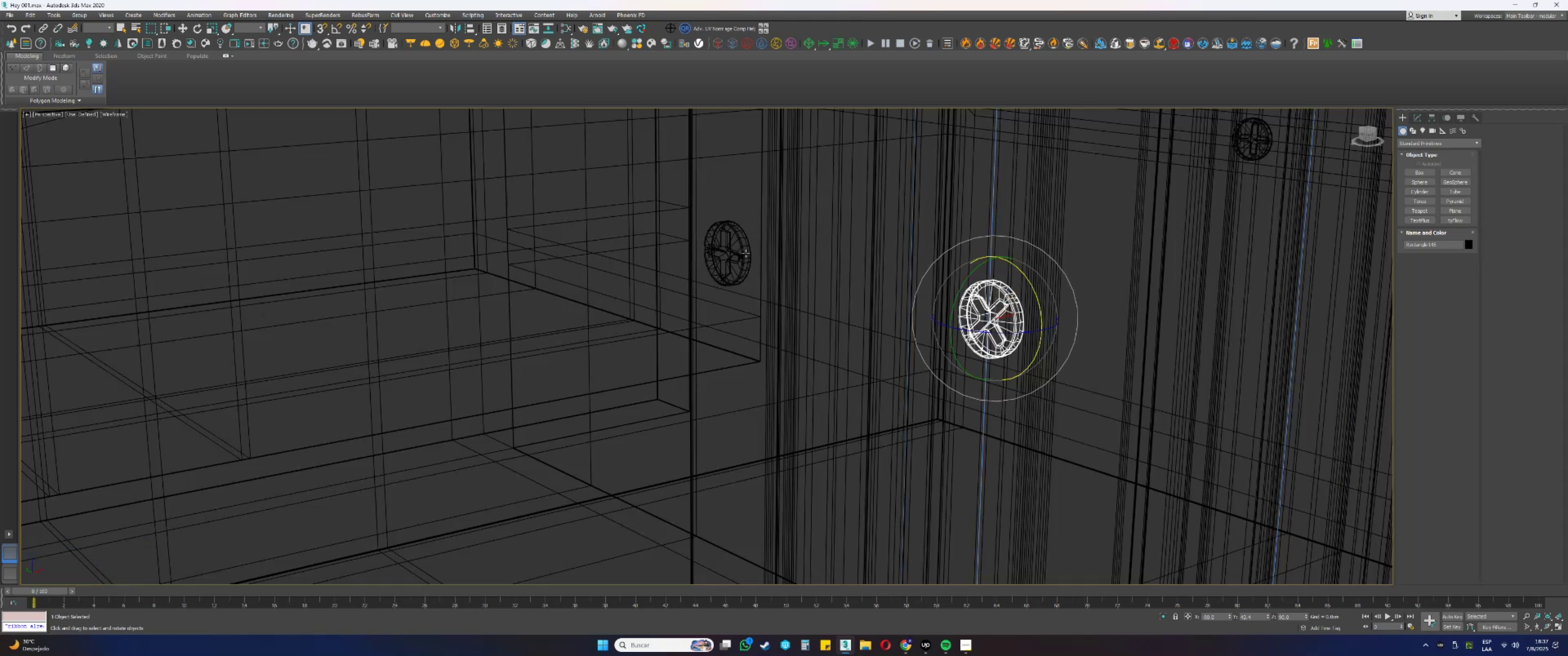 
left_click([743, 249])
 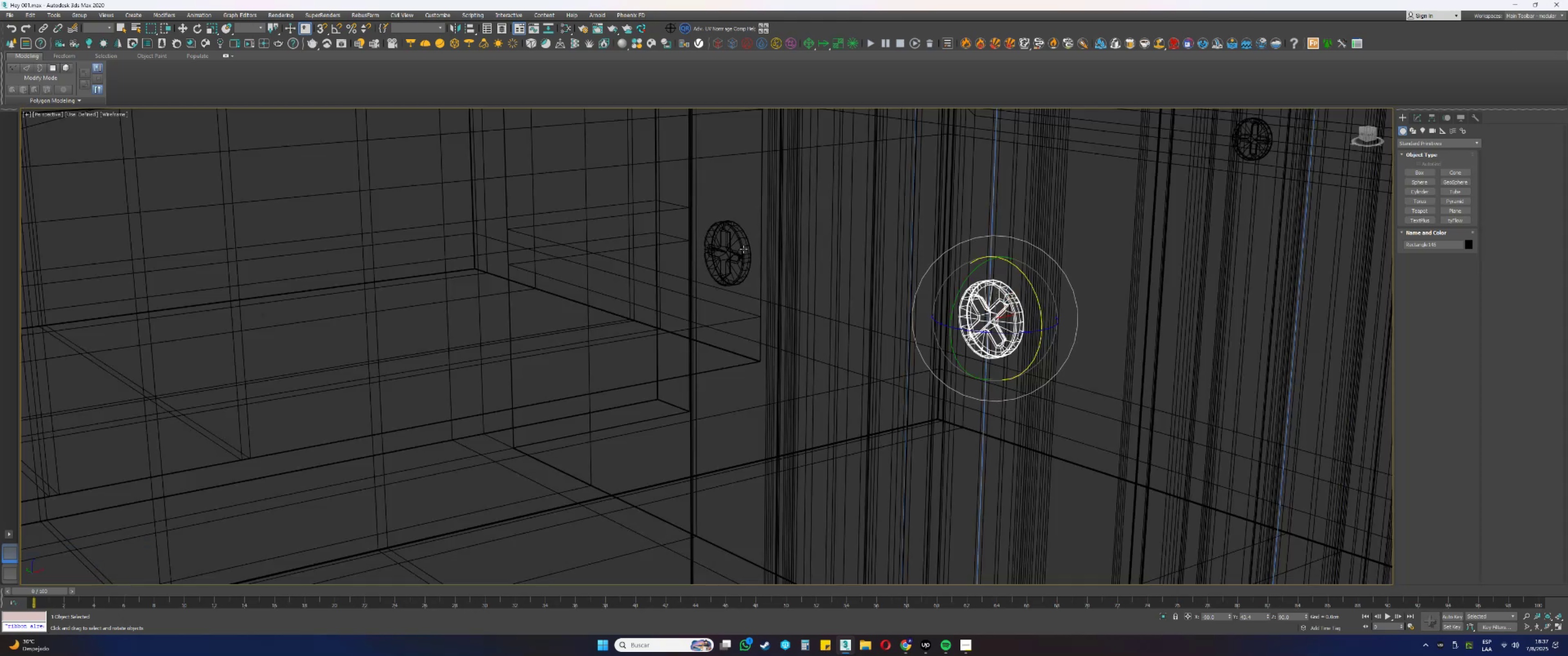 
key(F3)
 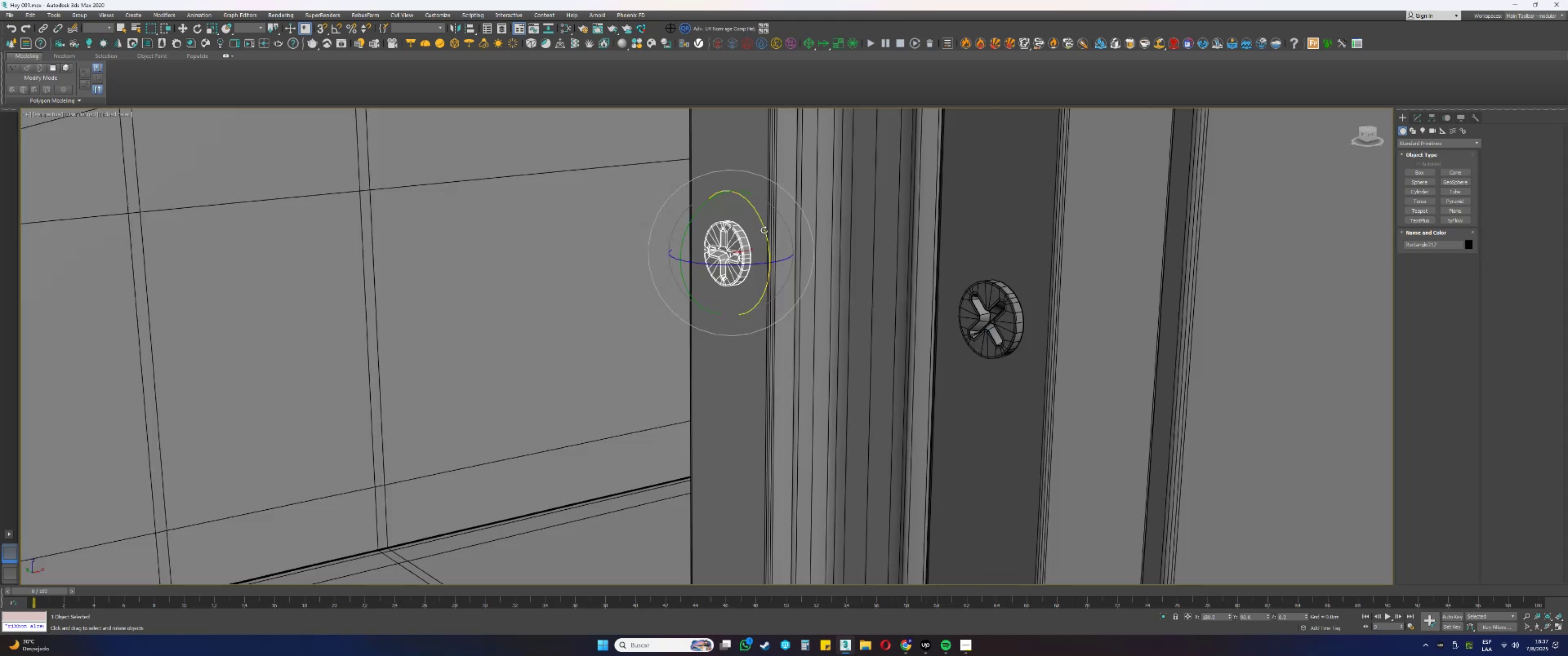 
left_click_drag(start_coordinate=[765, 231], to_coordinate=[745, 163])
 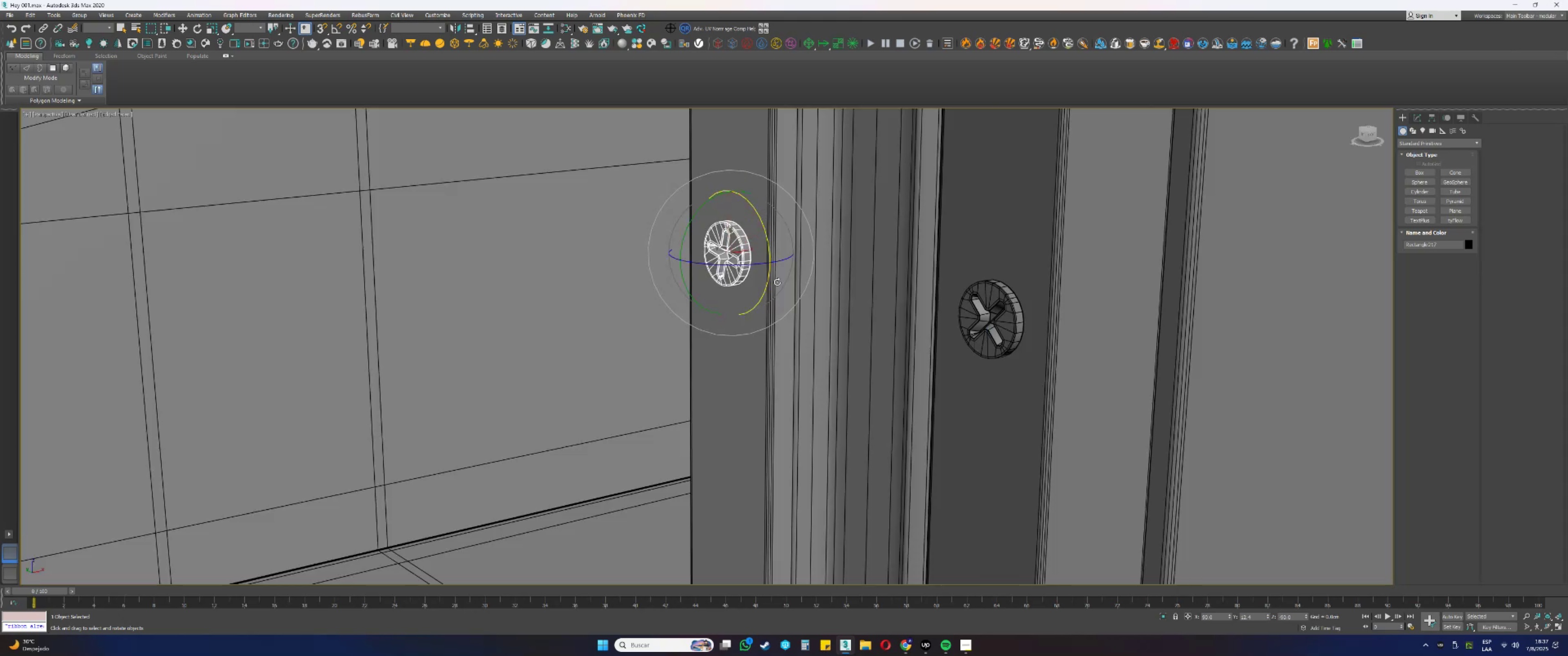 
scroll: coordinate [908, 430], scroll_direction: down, amount: 6.0
 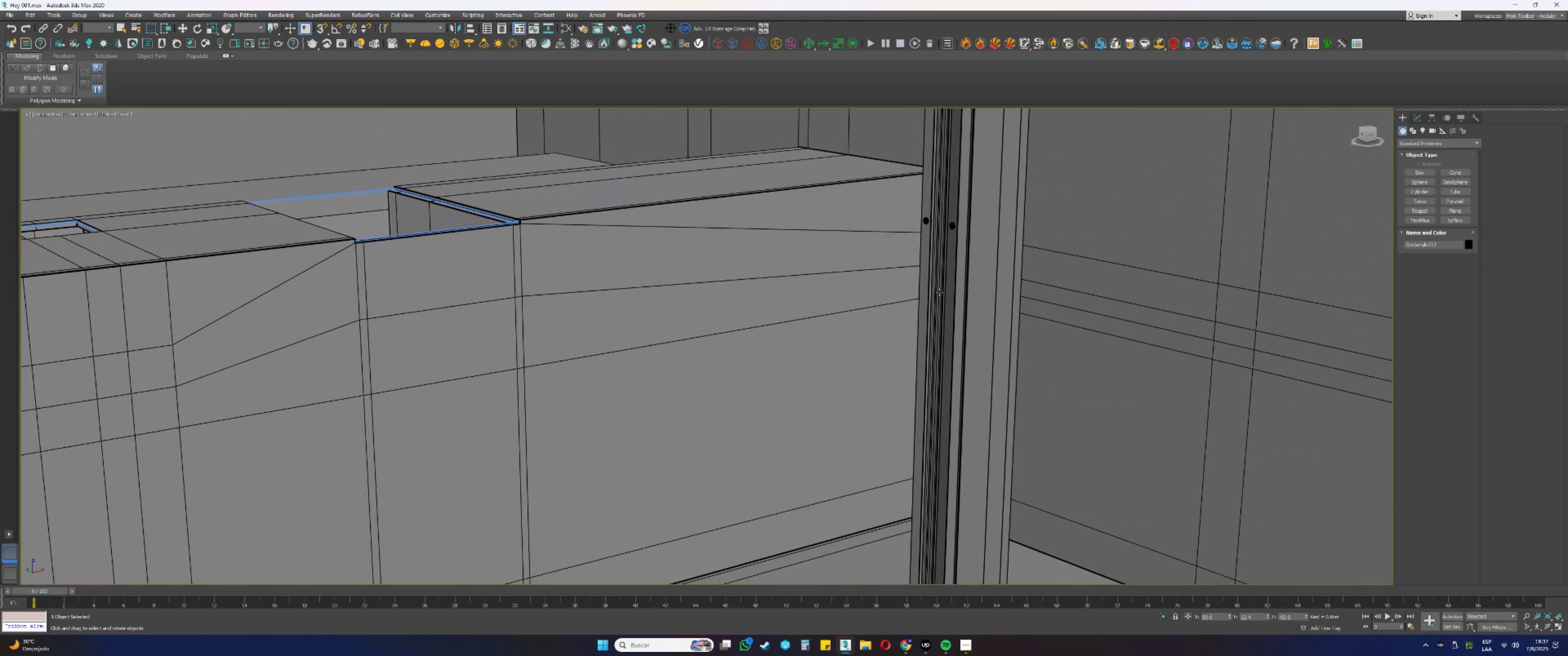 
scroll: coordinate [945, 372], scroll_direction: up, amount: 5.0
 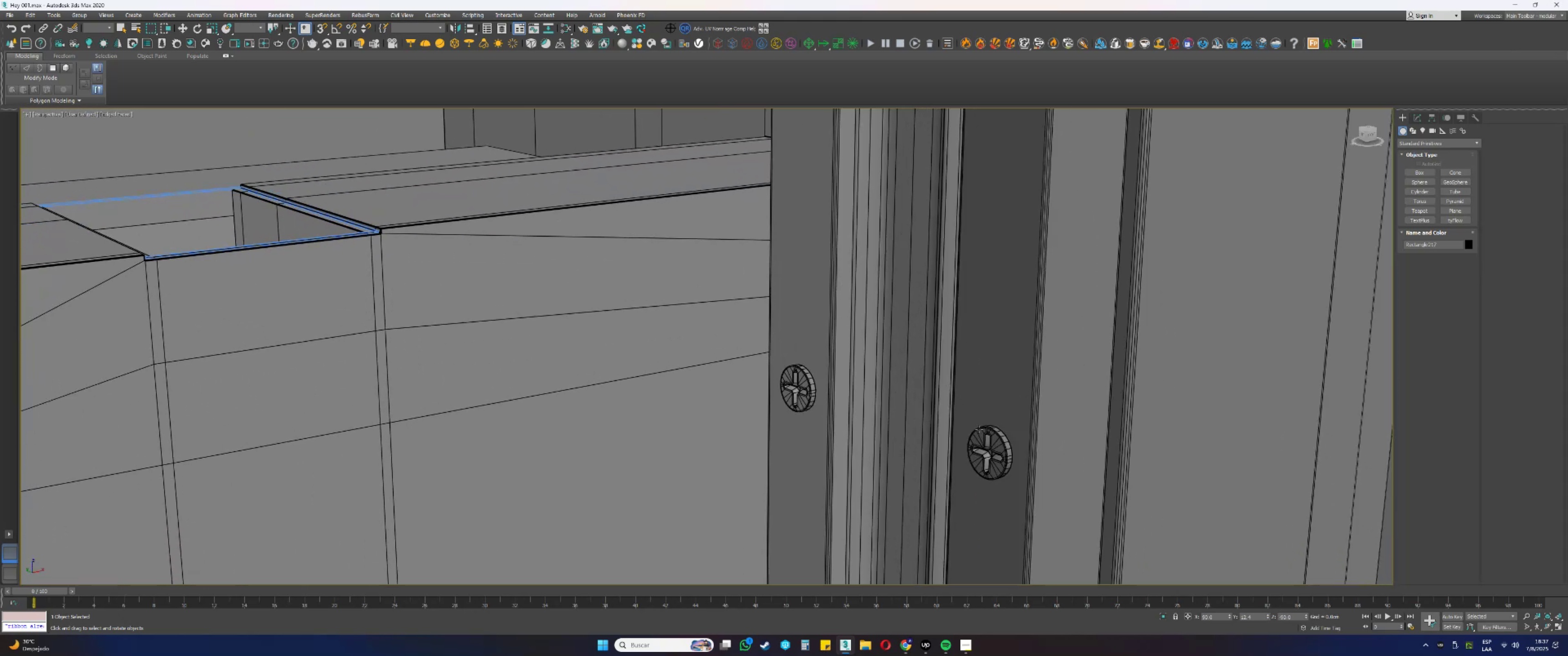 
left_click([988, 433])
 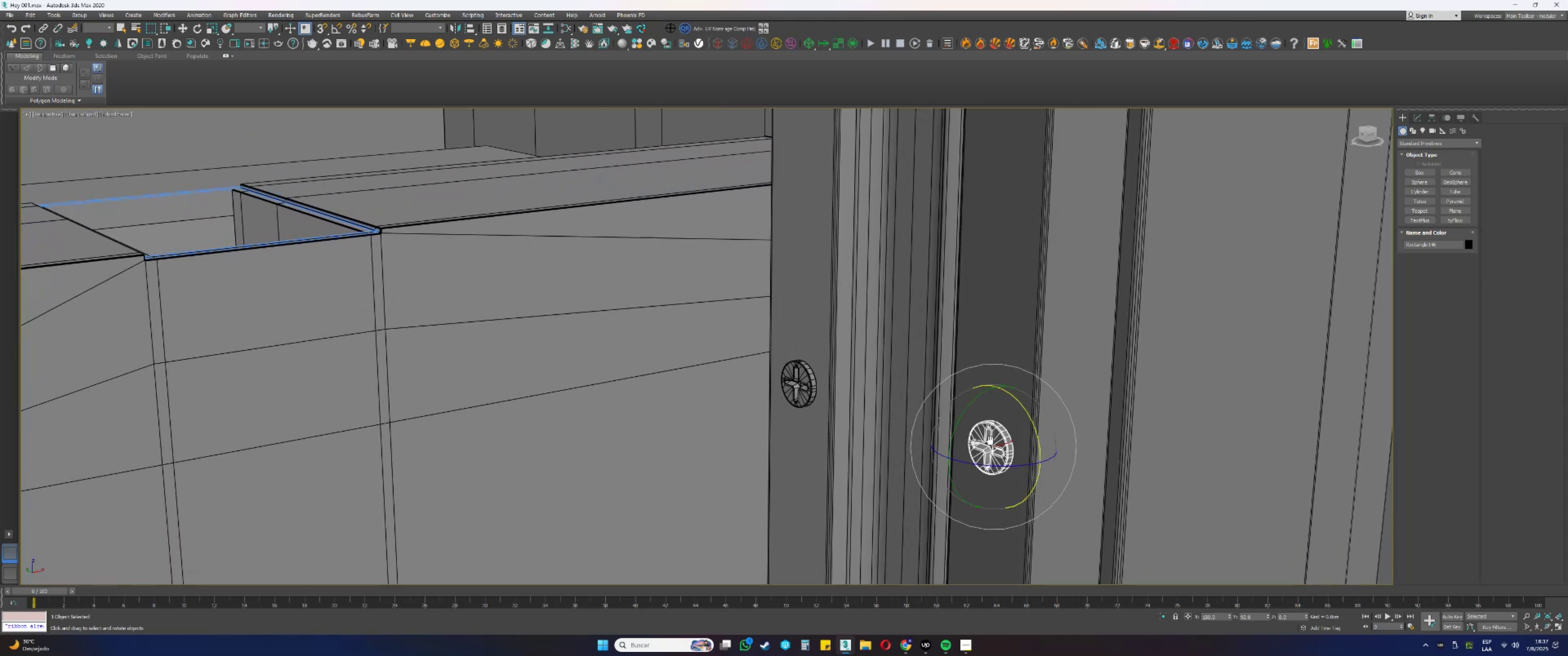 
scroll: coordinate [1023, 363], scroll_direction: up, amount: 2.0
 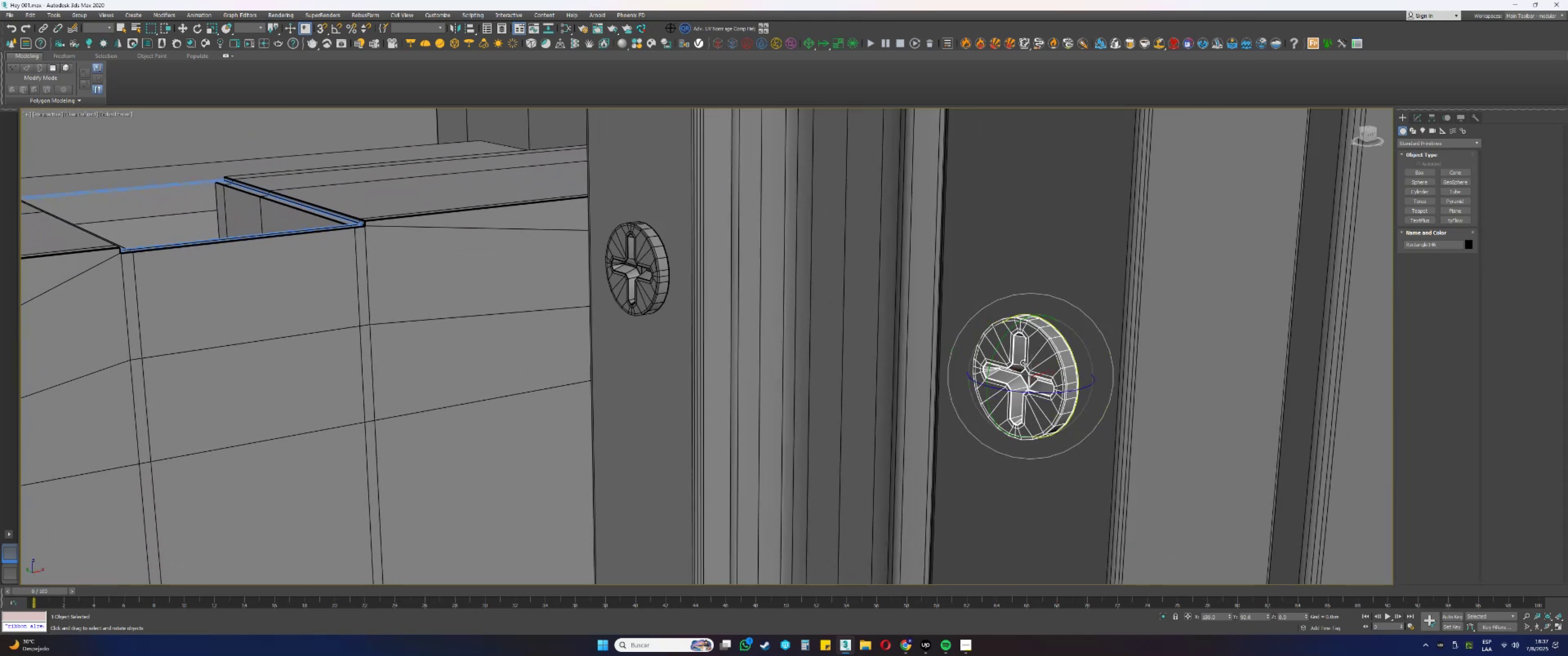 
key(F3)
 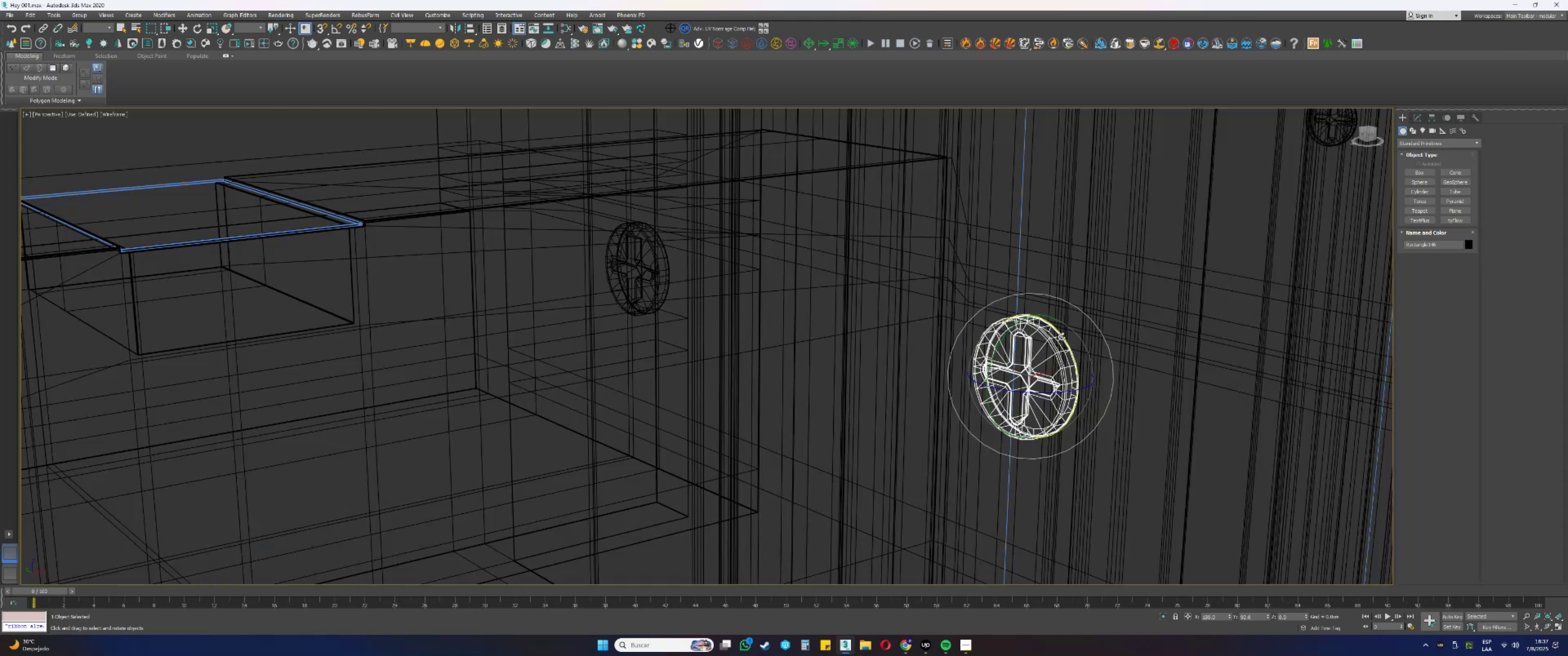 
left_click_drag(start_coordinate=[1063, 337], to_coordinate=[1075, 364])
 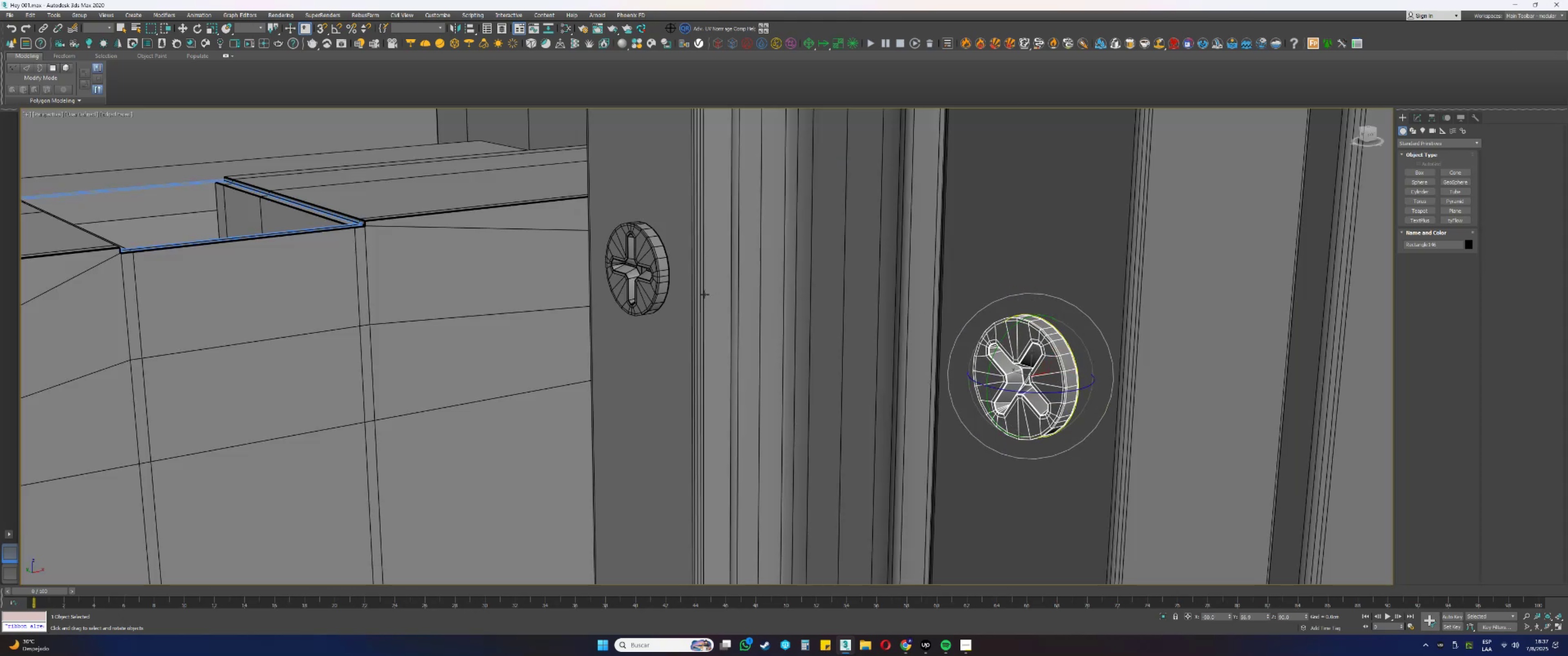 
key(F3)
 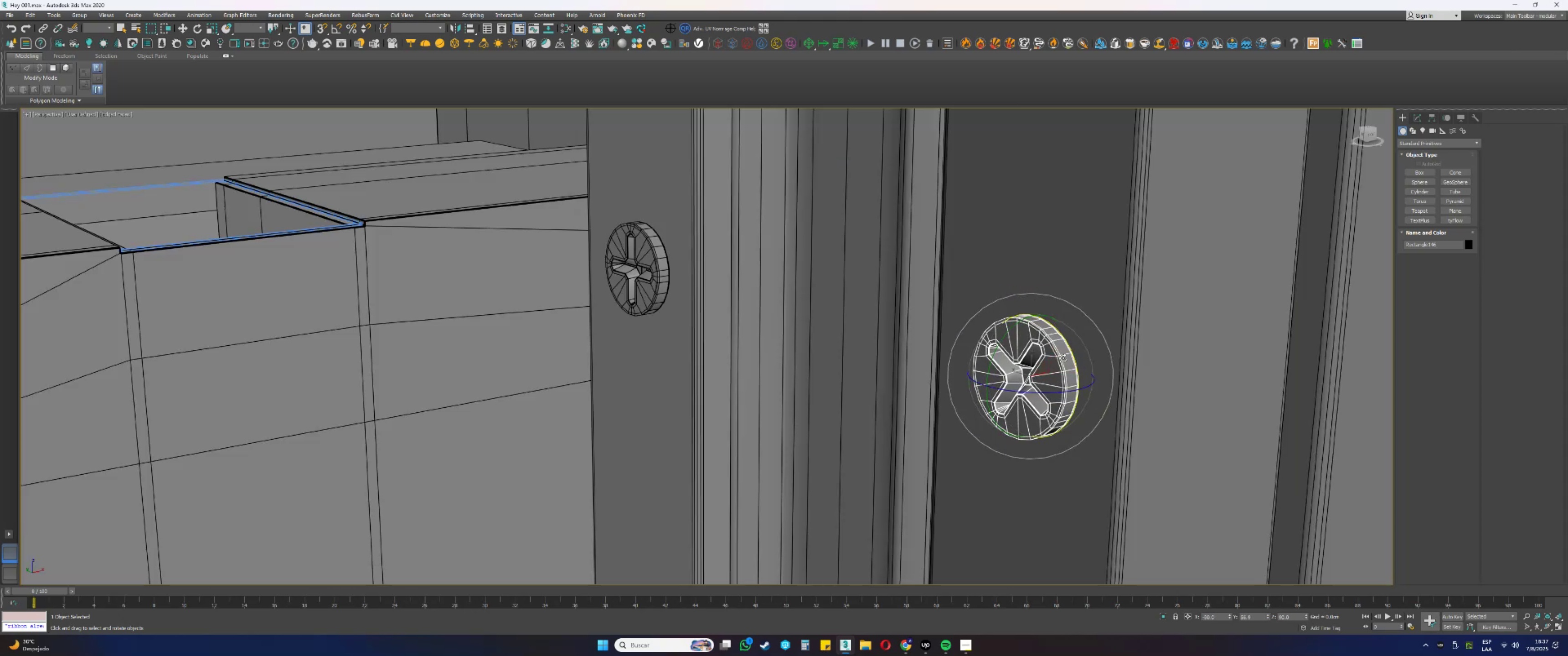 
key(F3)
 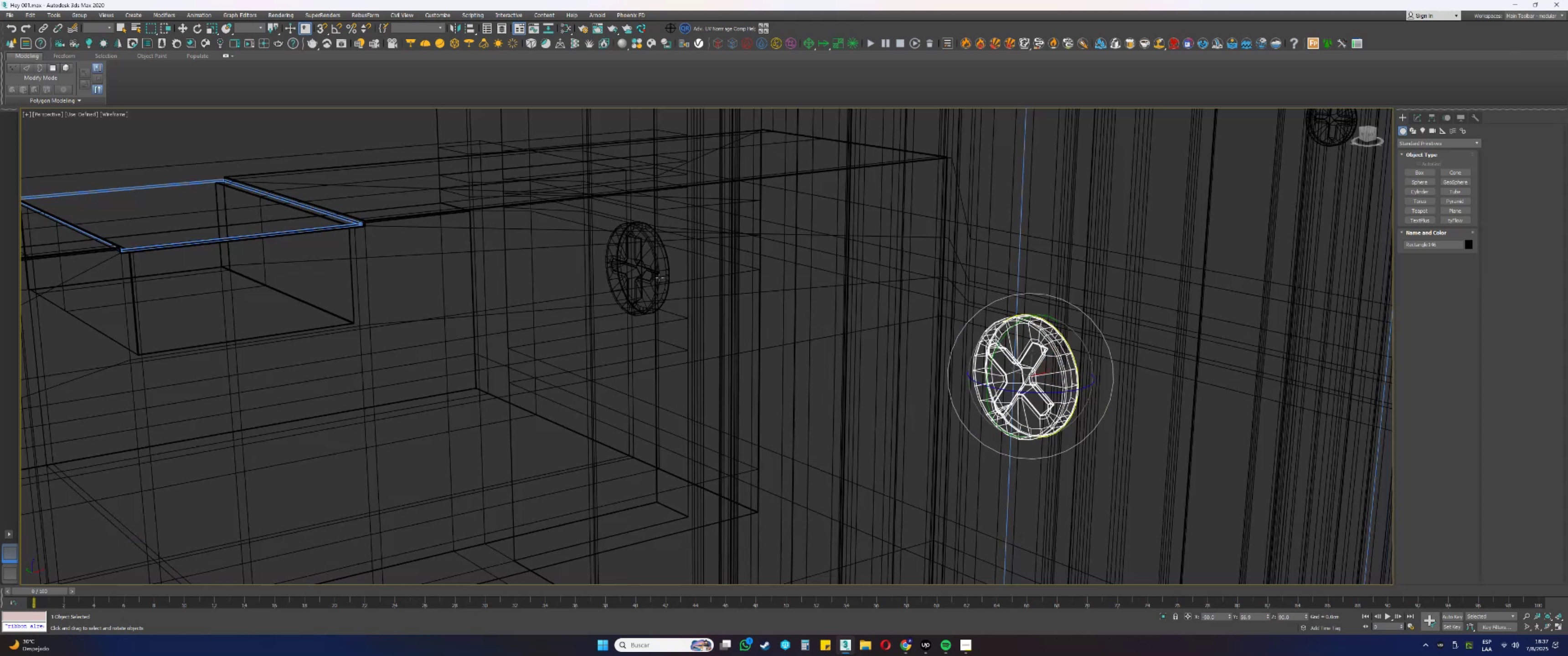 
left_click([659, 269])
 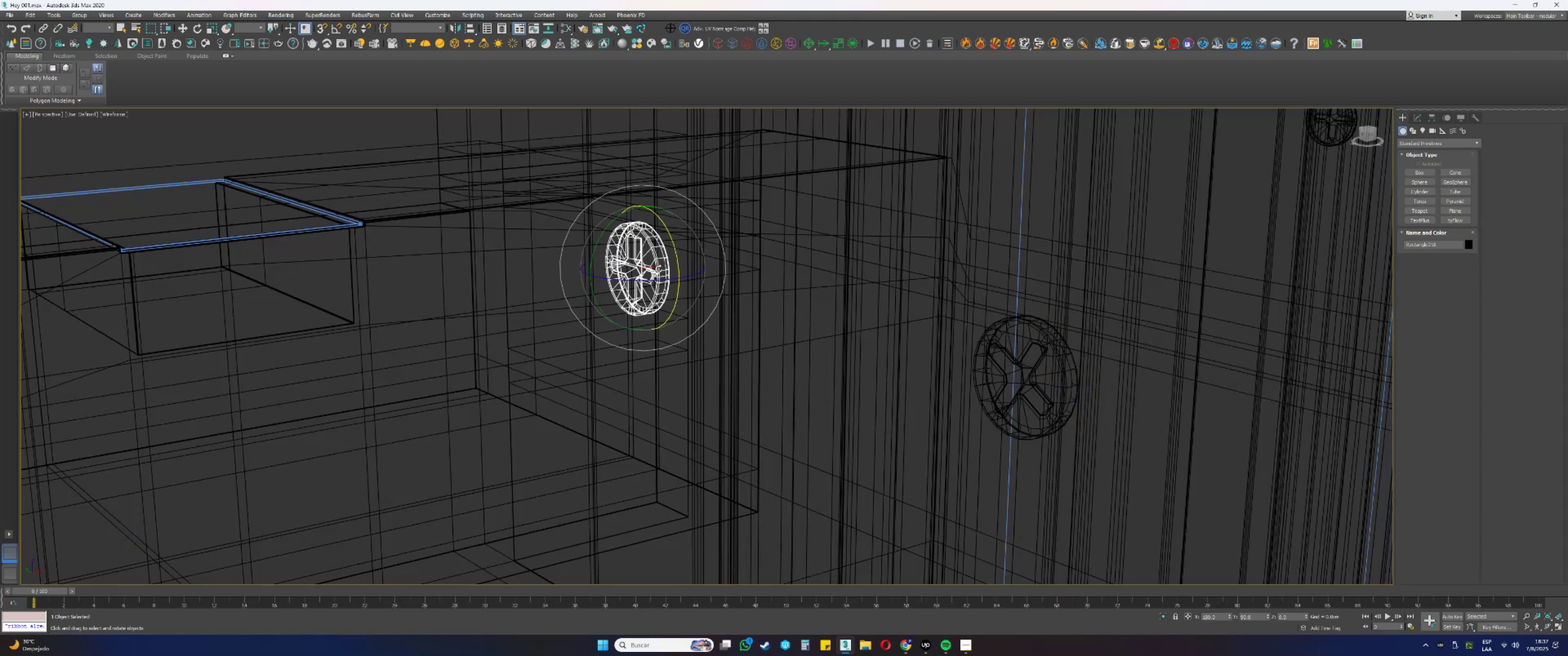 
key(F3)
 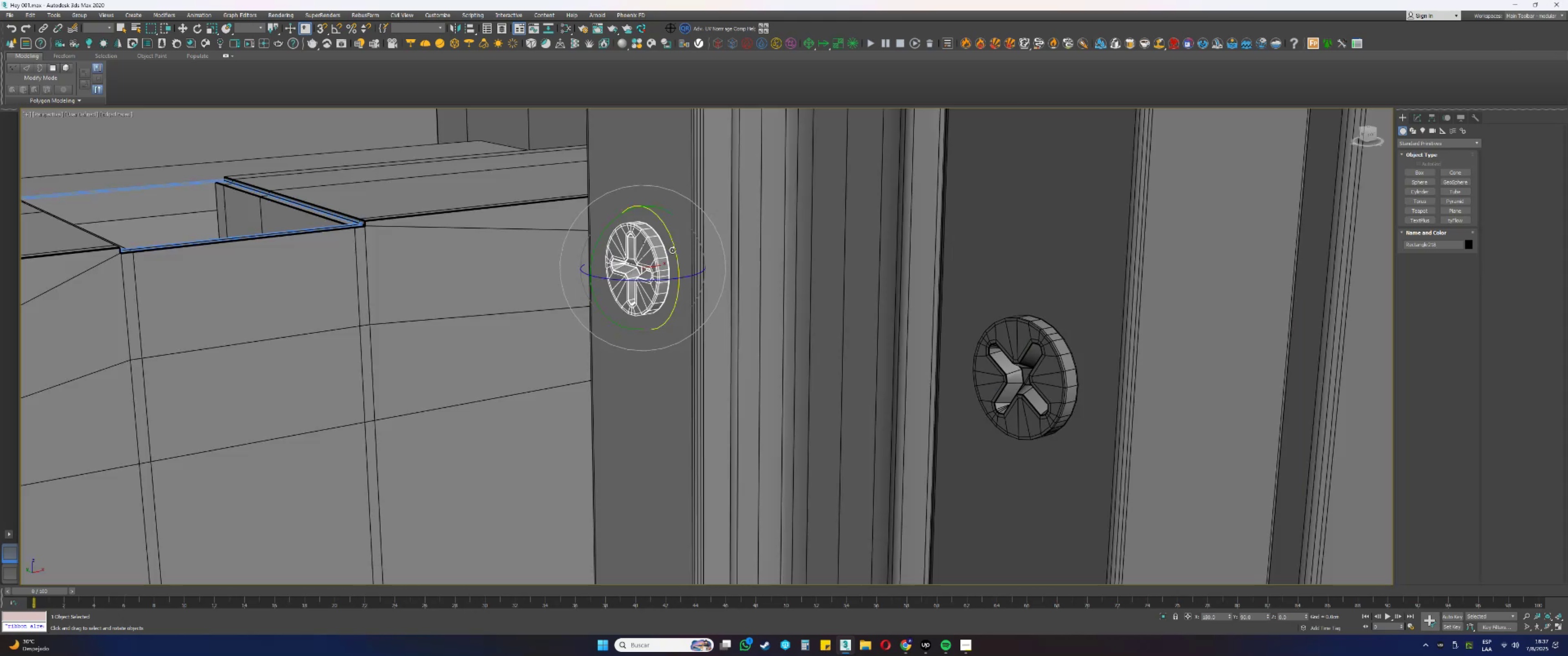 
left_click_drag(start_coordinate=[676, 251], to_coordinate=[655, 175])
 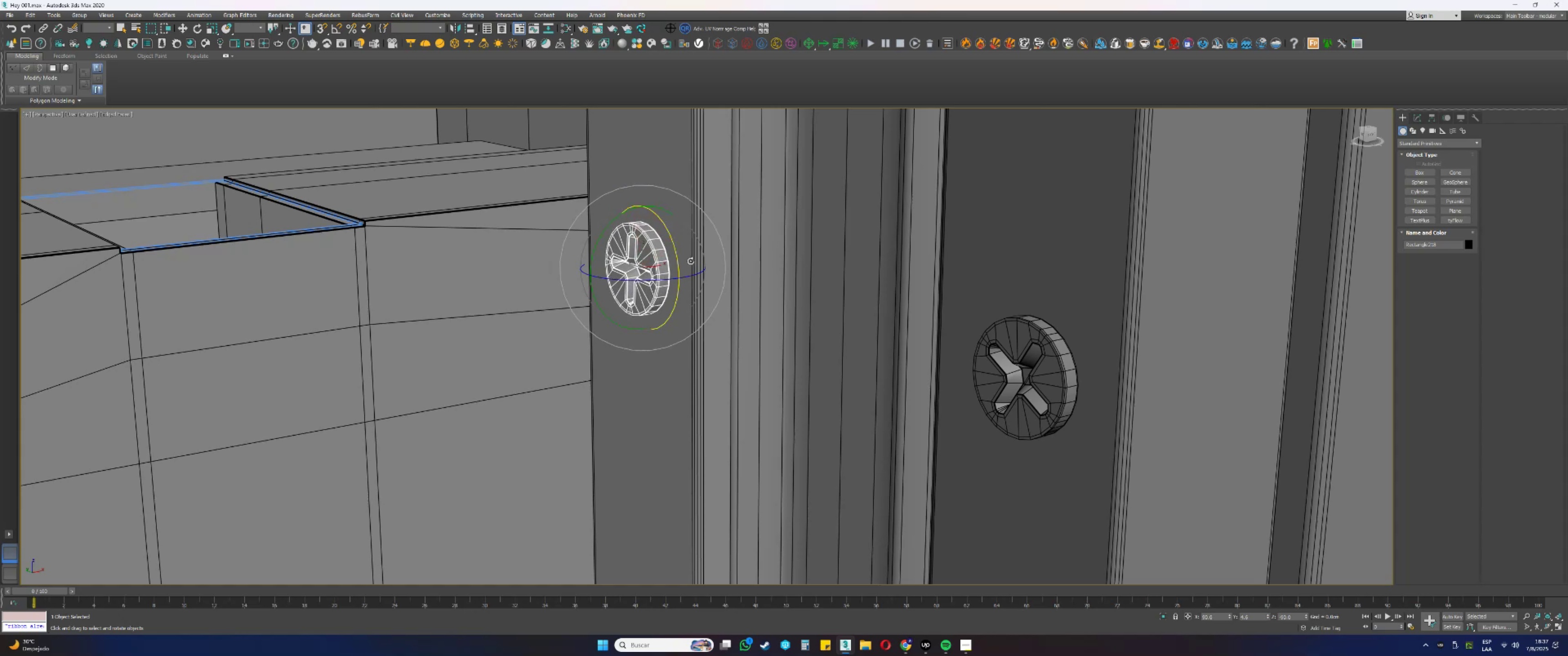 
scroll: coordinate [889, 433], scroll_direction: down, amount: 8.0
 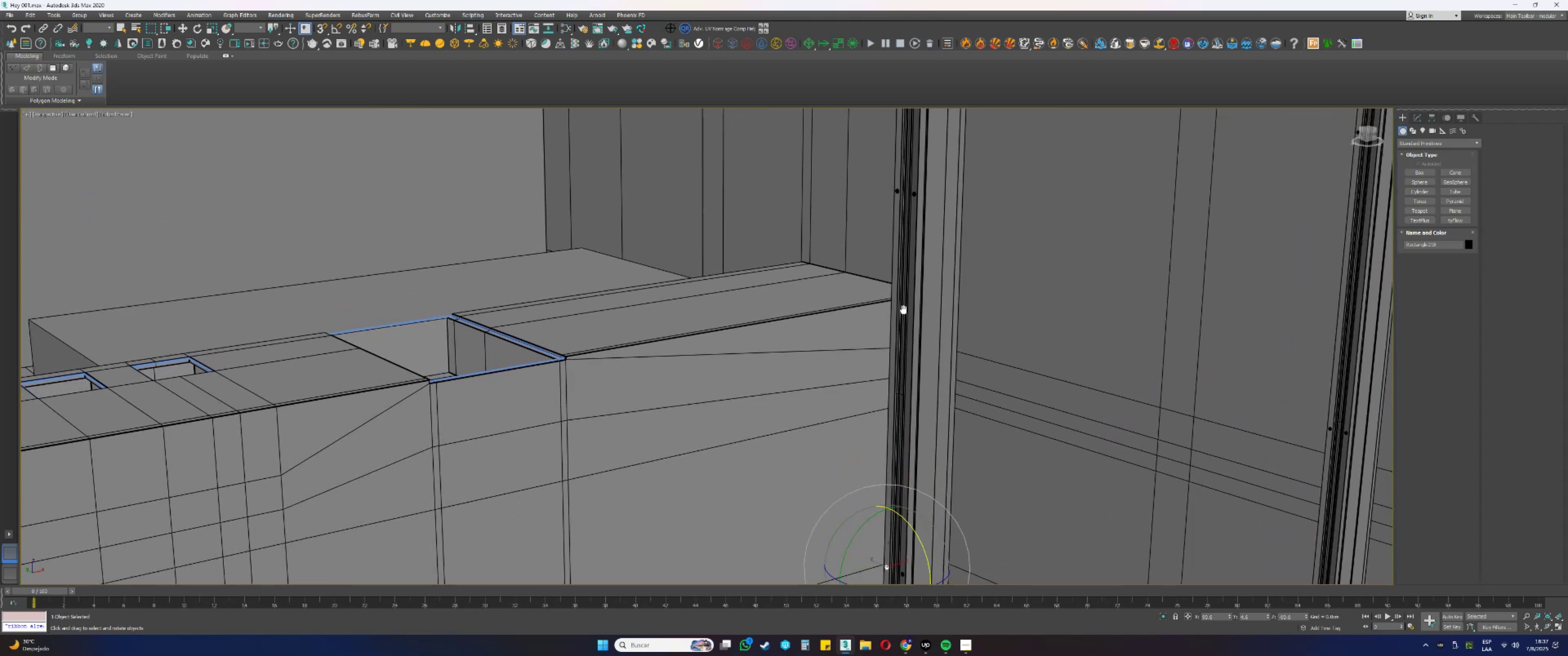 
scroll: coordinate [1010, 342], scroll_direction: up, amount: 8.0
 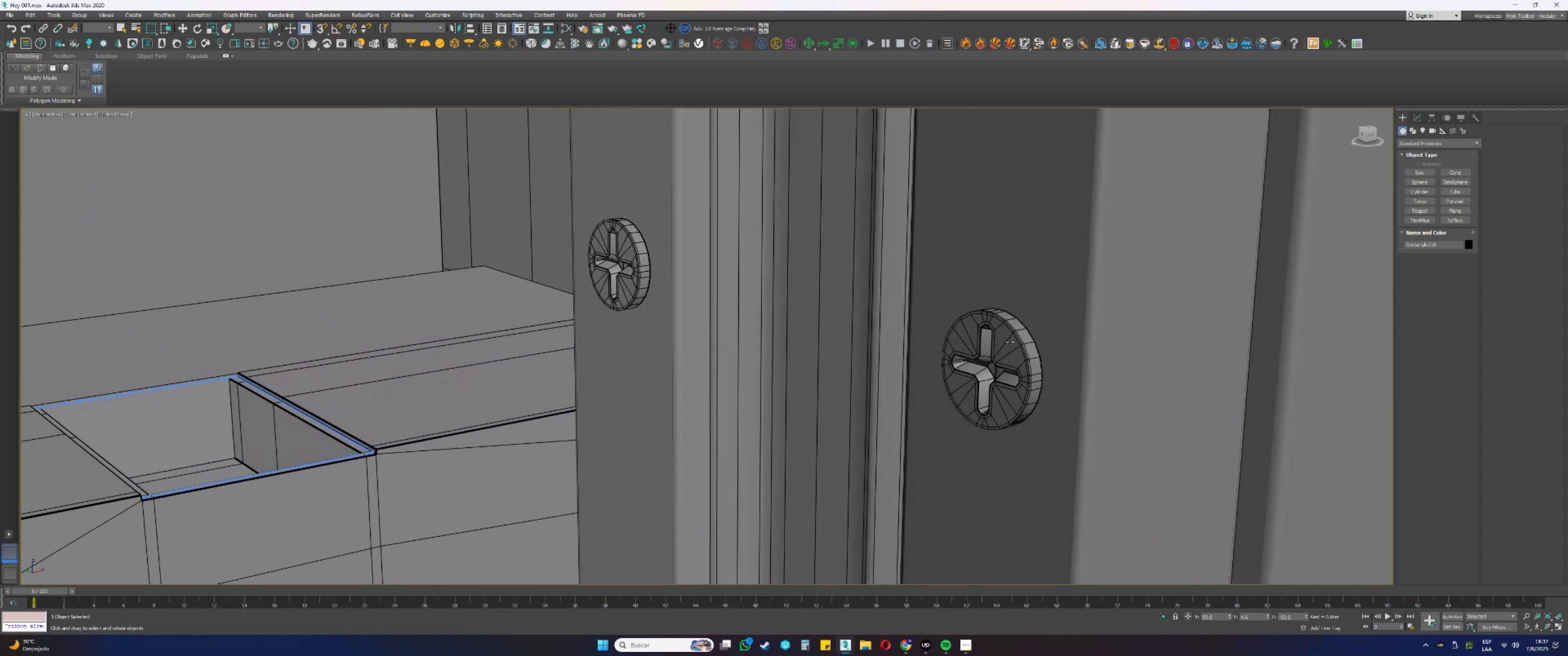 
left_click([1010, 342])
 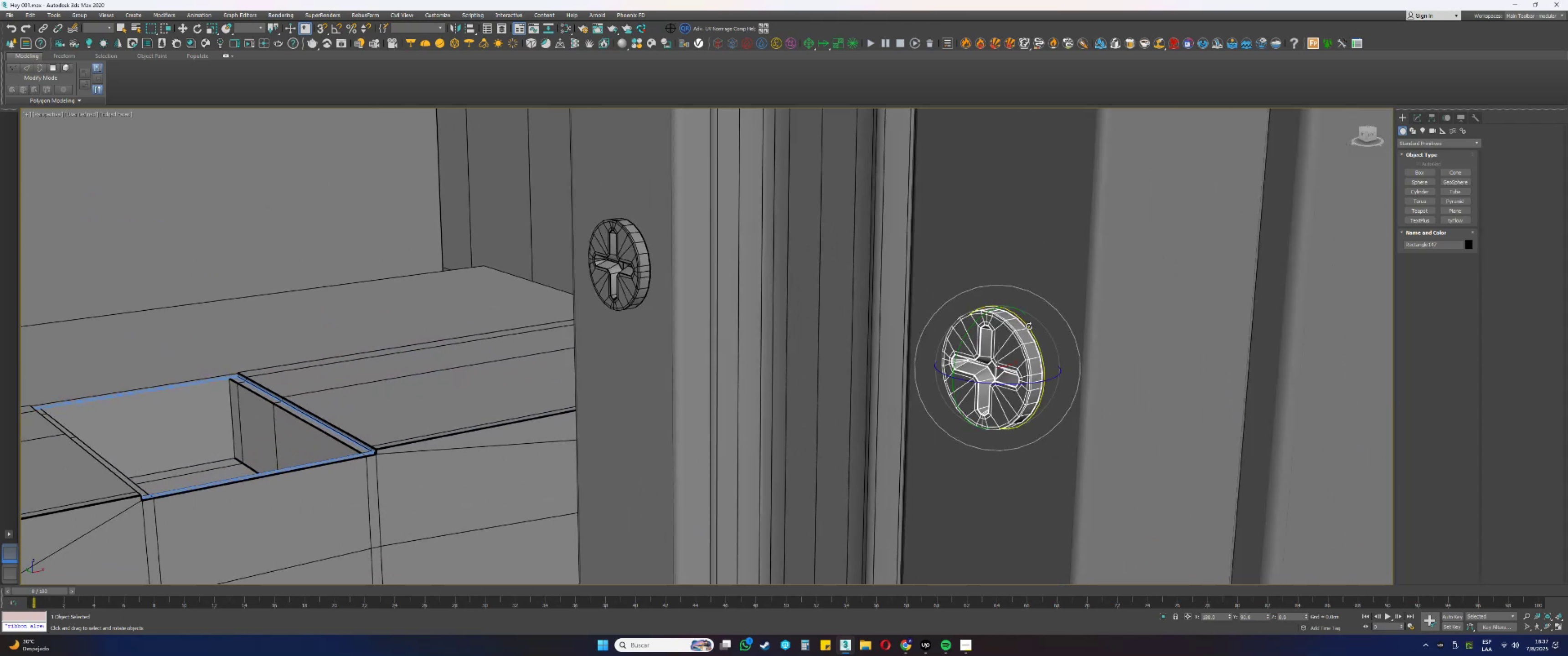 
left_click_drag(start_coordinate=[1030, 333], to_coordinate=[1002, 262])
 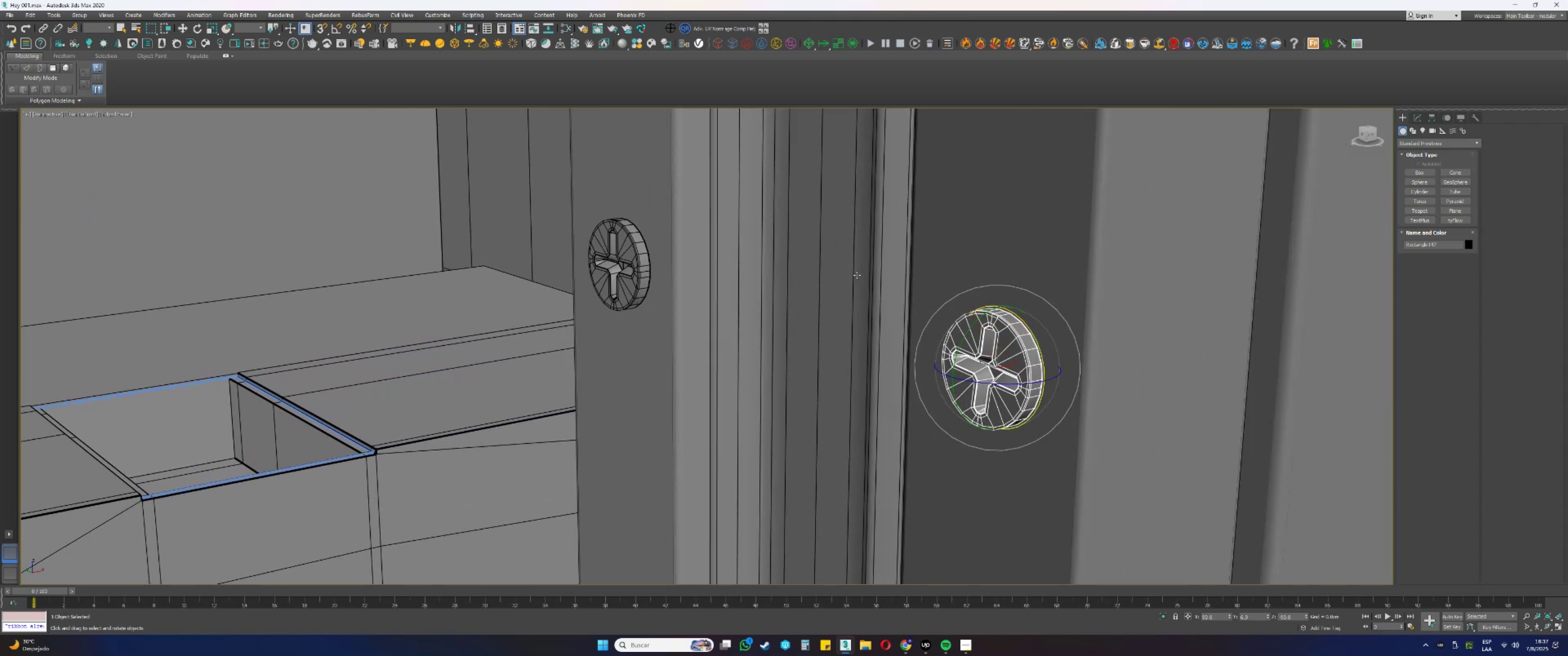 
key(F3)
 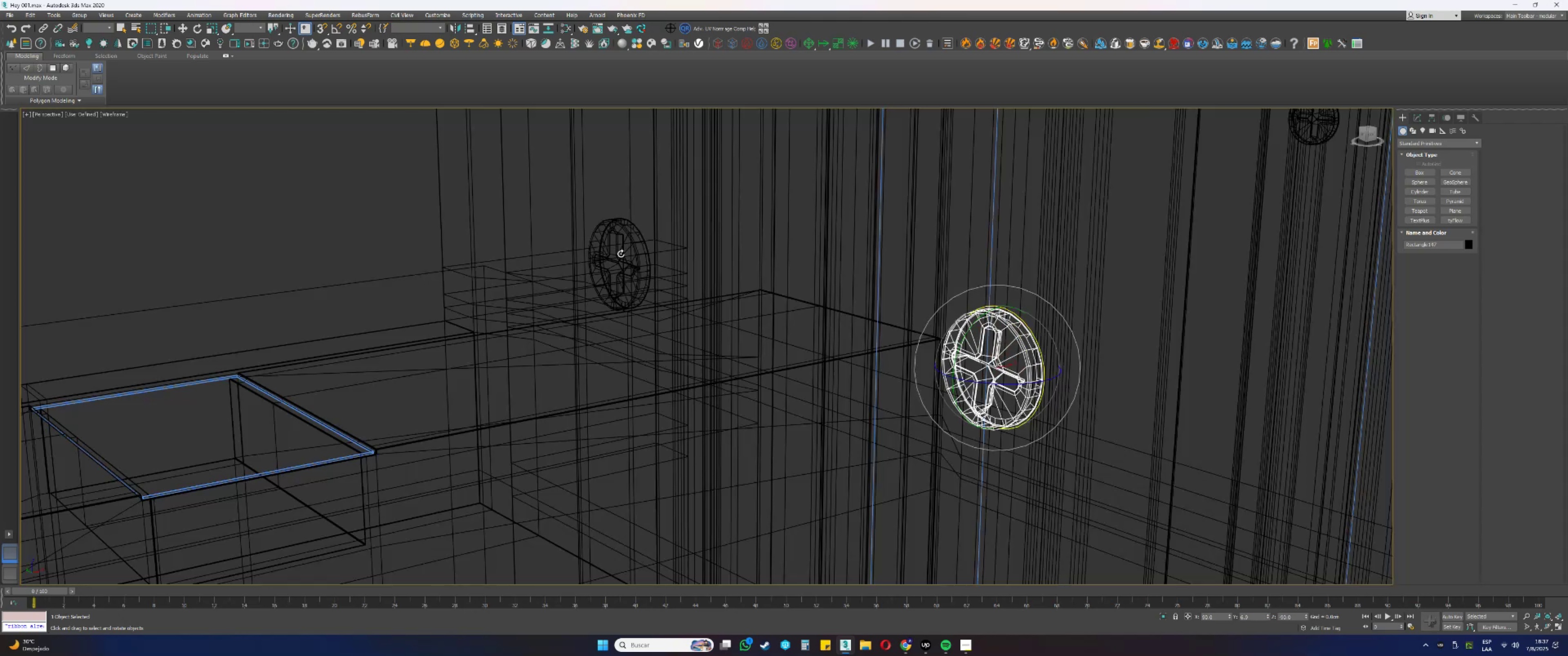 
key(F3)
 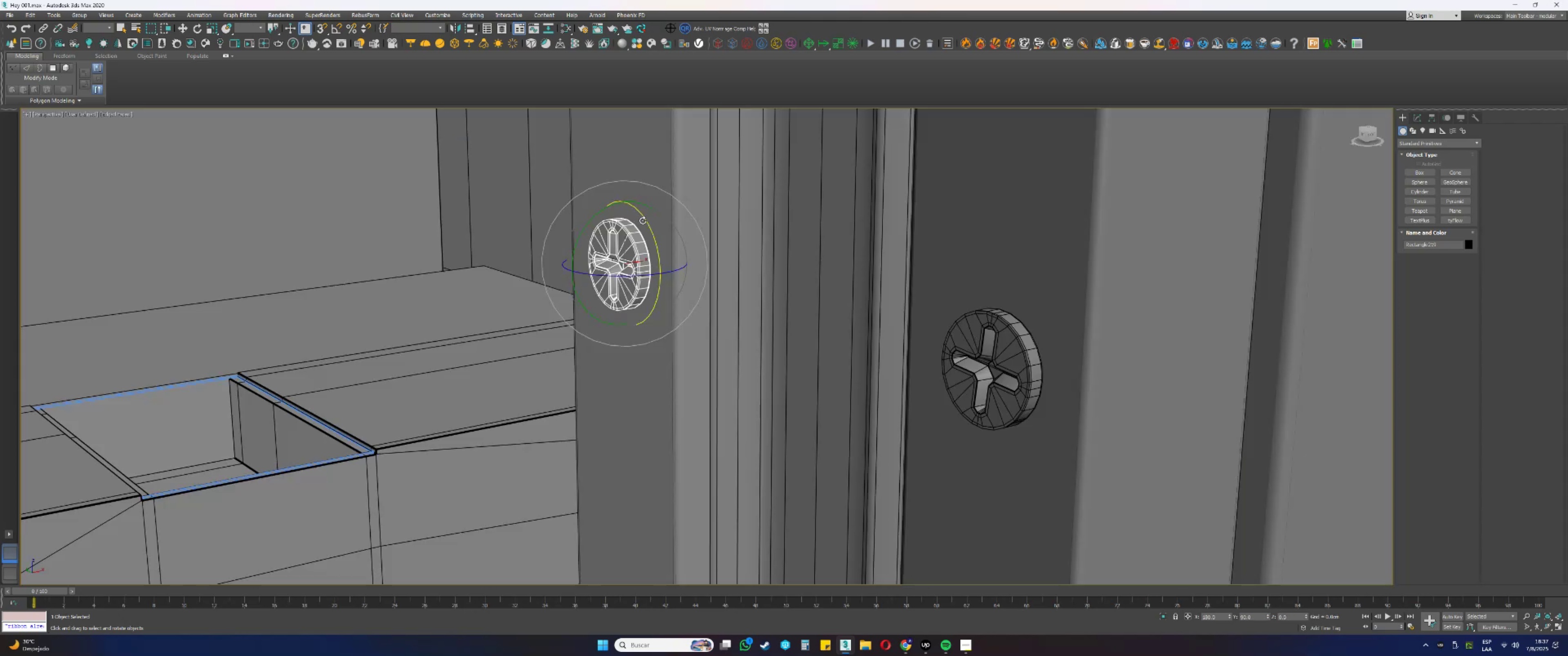 
left_click_drag(start_coordinate=[644, 220], to_coordinate=[650, 232])
 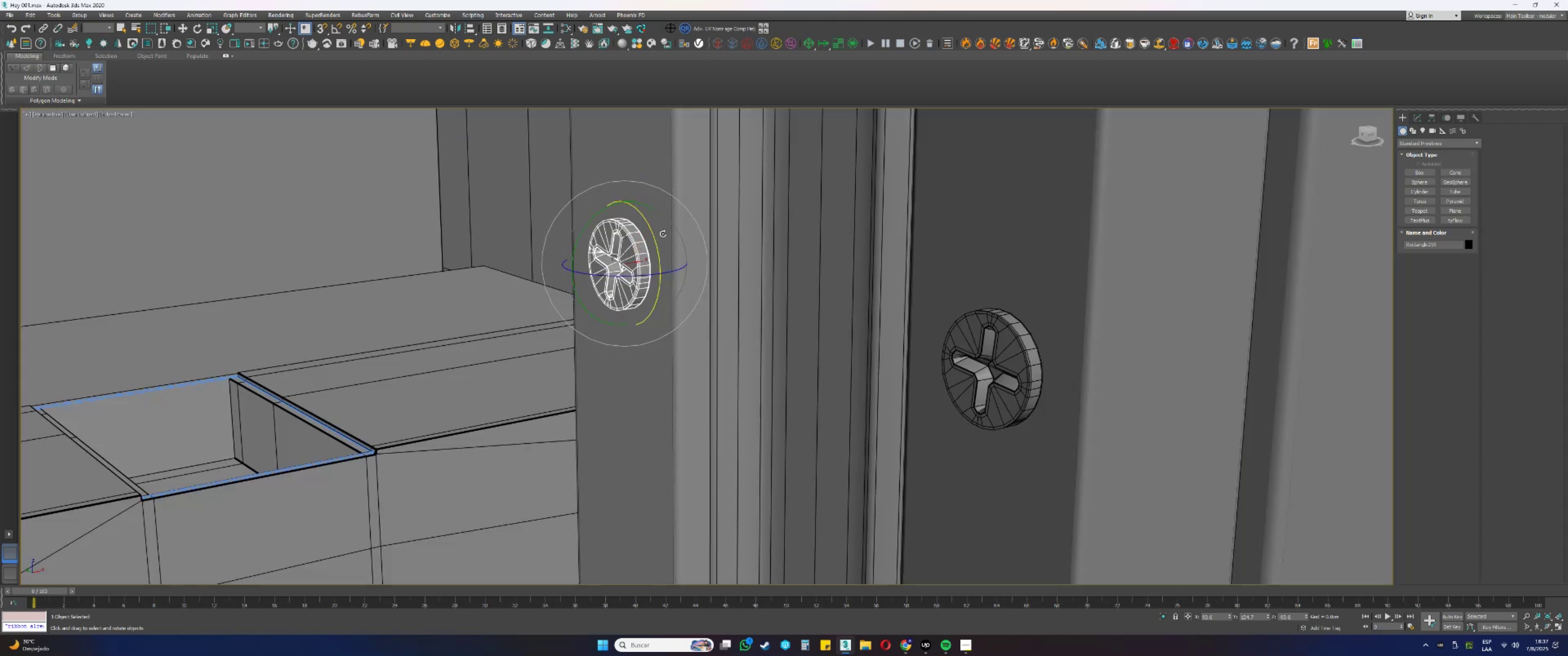 
left_click_drag(start_coordinate=[654, 239], to_coordinate=[638, 185])
 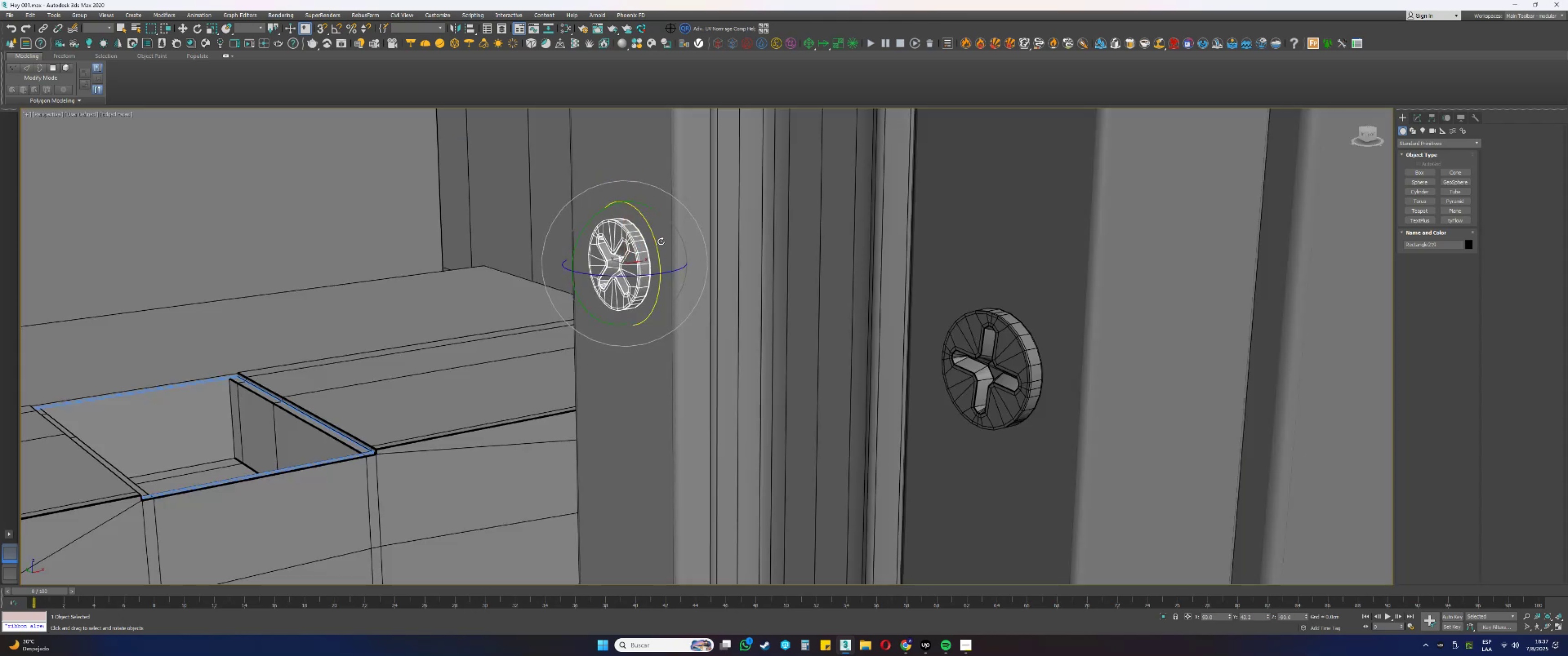 
scroll: coordinate [756, 348], scroll_direction: down, amount: 11.0
 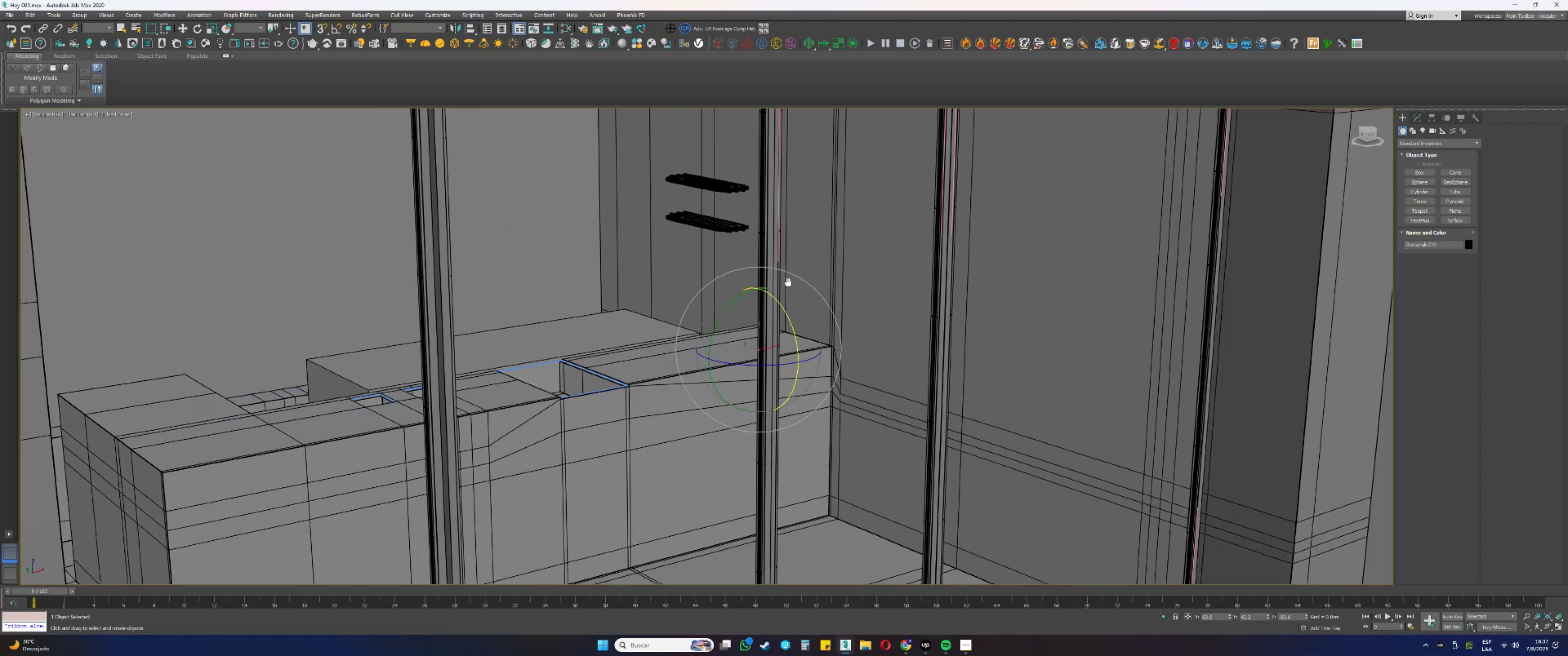 
scroll: coordinate [860, 323], scroll_direction: up, amount: 10.0
 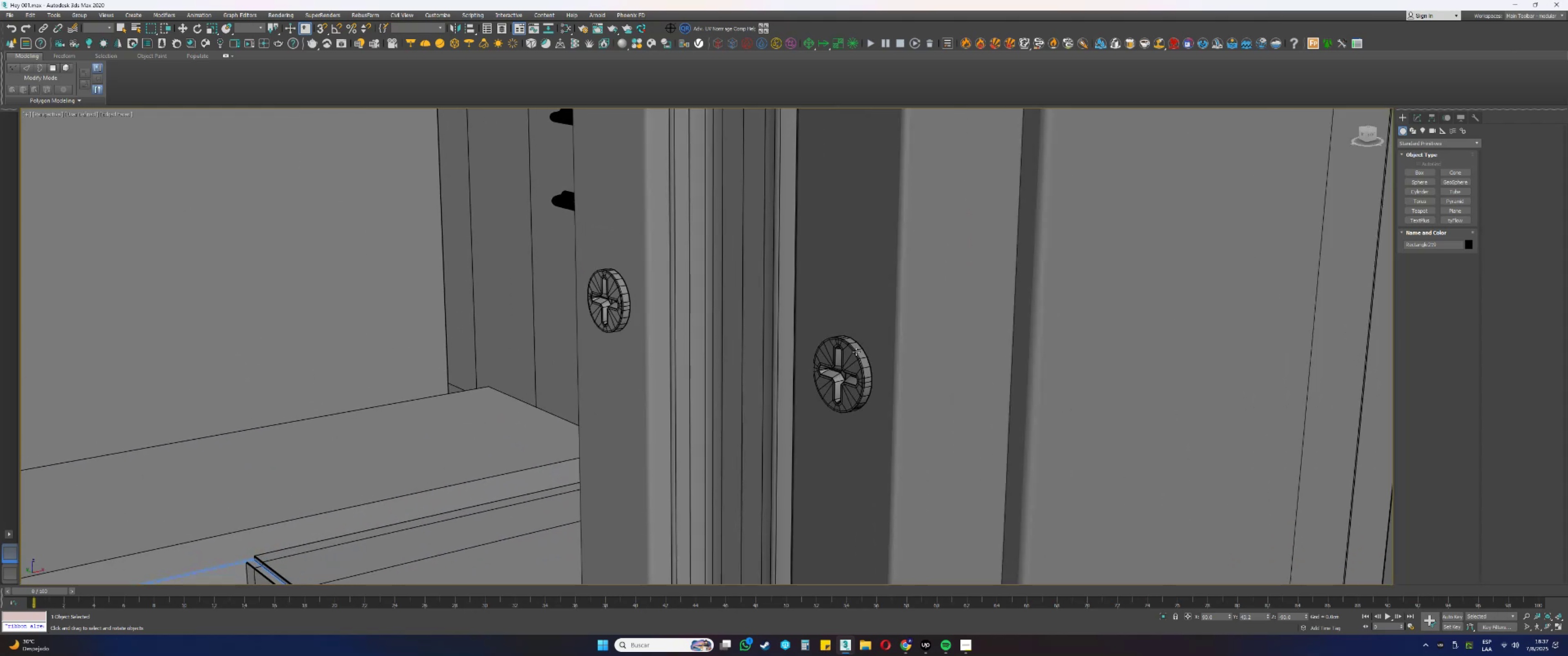 
left_click([856, 352])
 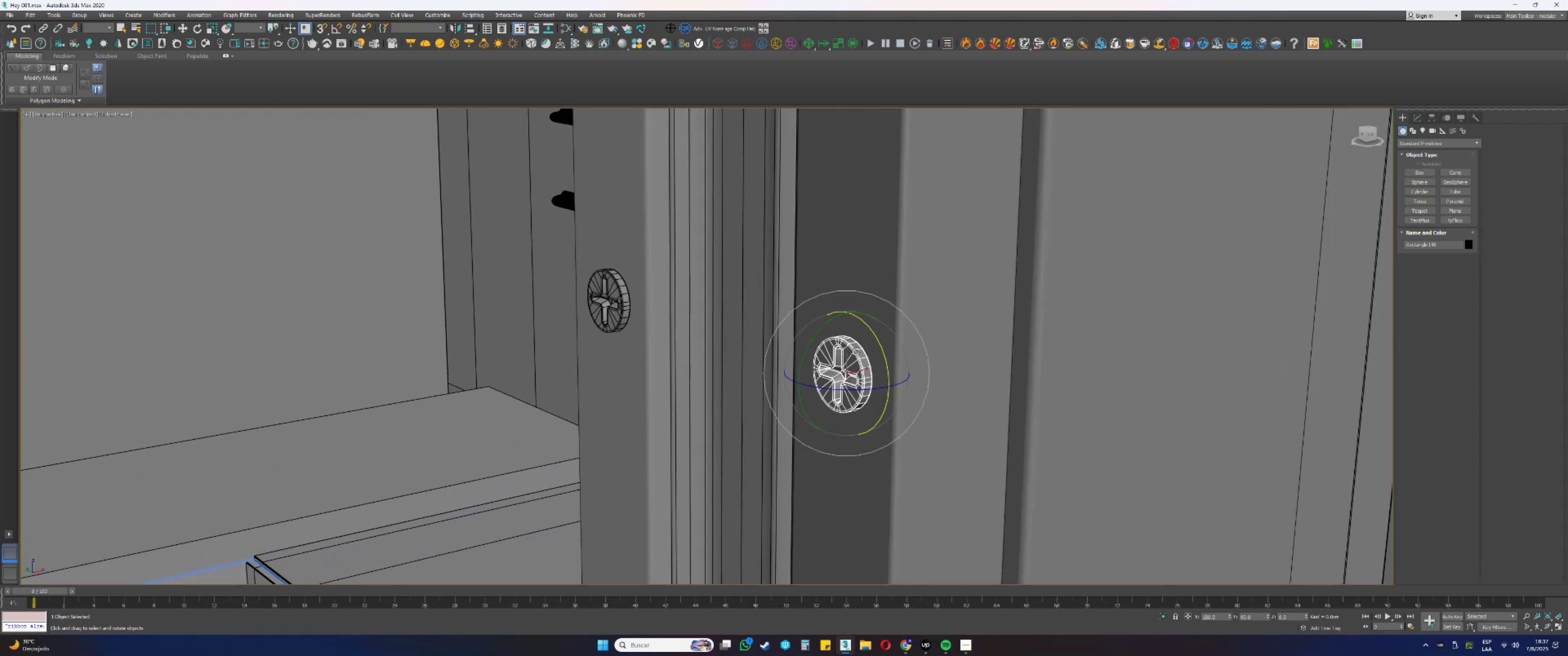 
scroll: coordinate [848, 360], scroll_direction: up, amount: 2.0
 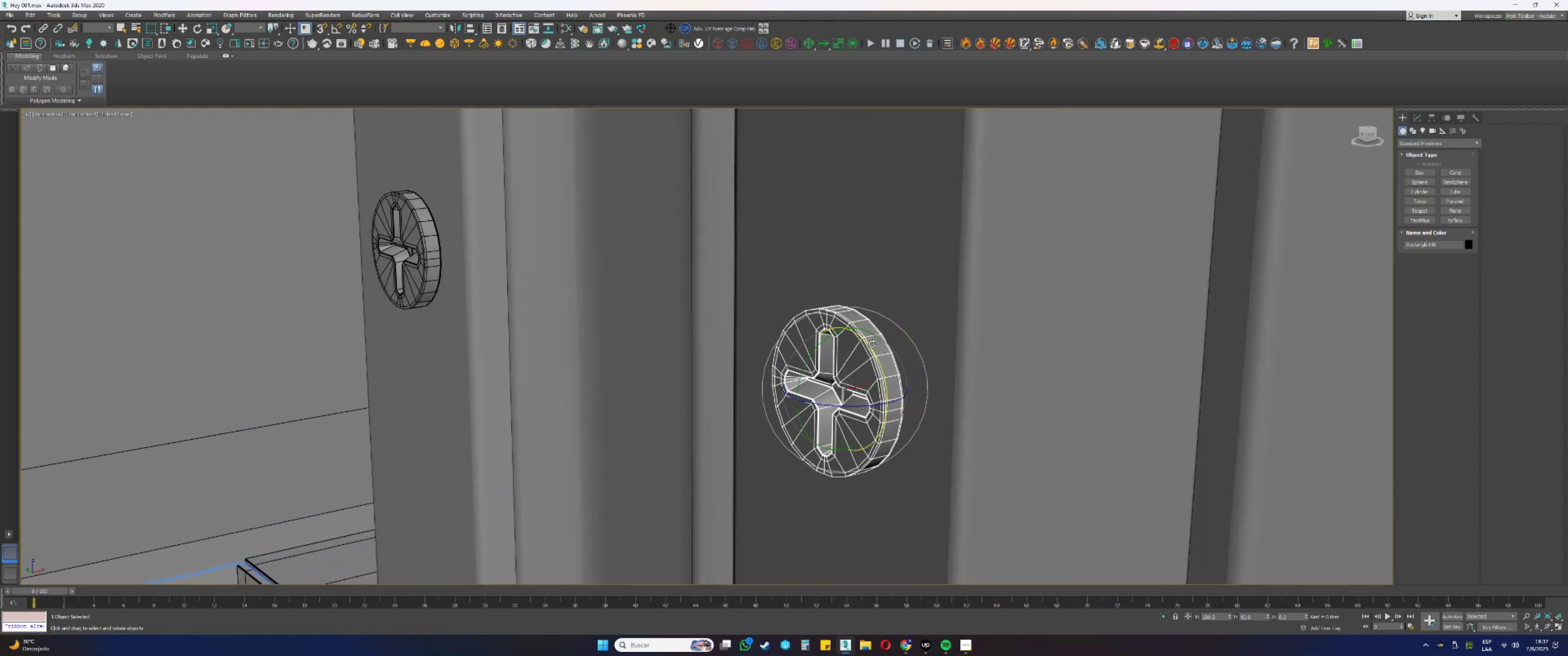 
left_click_drag(start_coordinate=[869, 345], to_coordinate=[853, 314])
 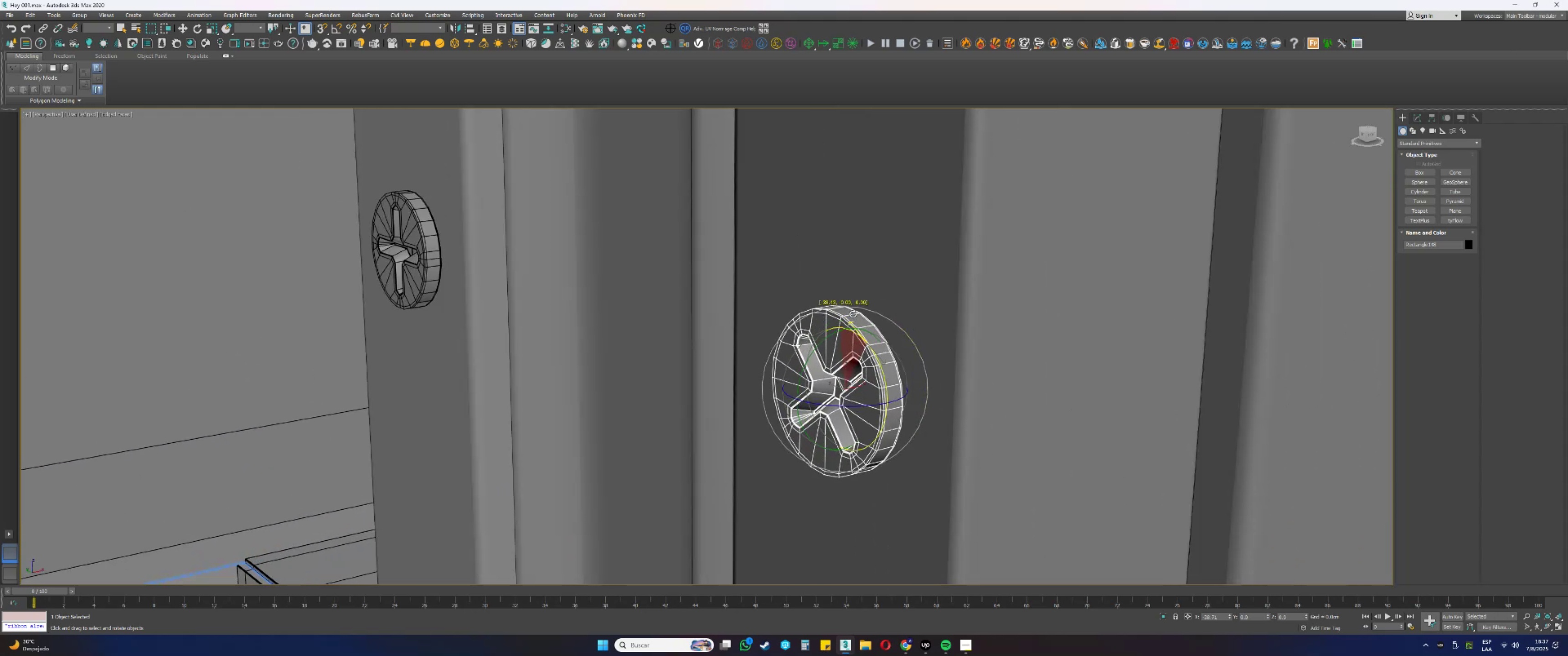 
scroll: coordinate [862, 339], scroll_direction: down, amount: 1.0
 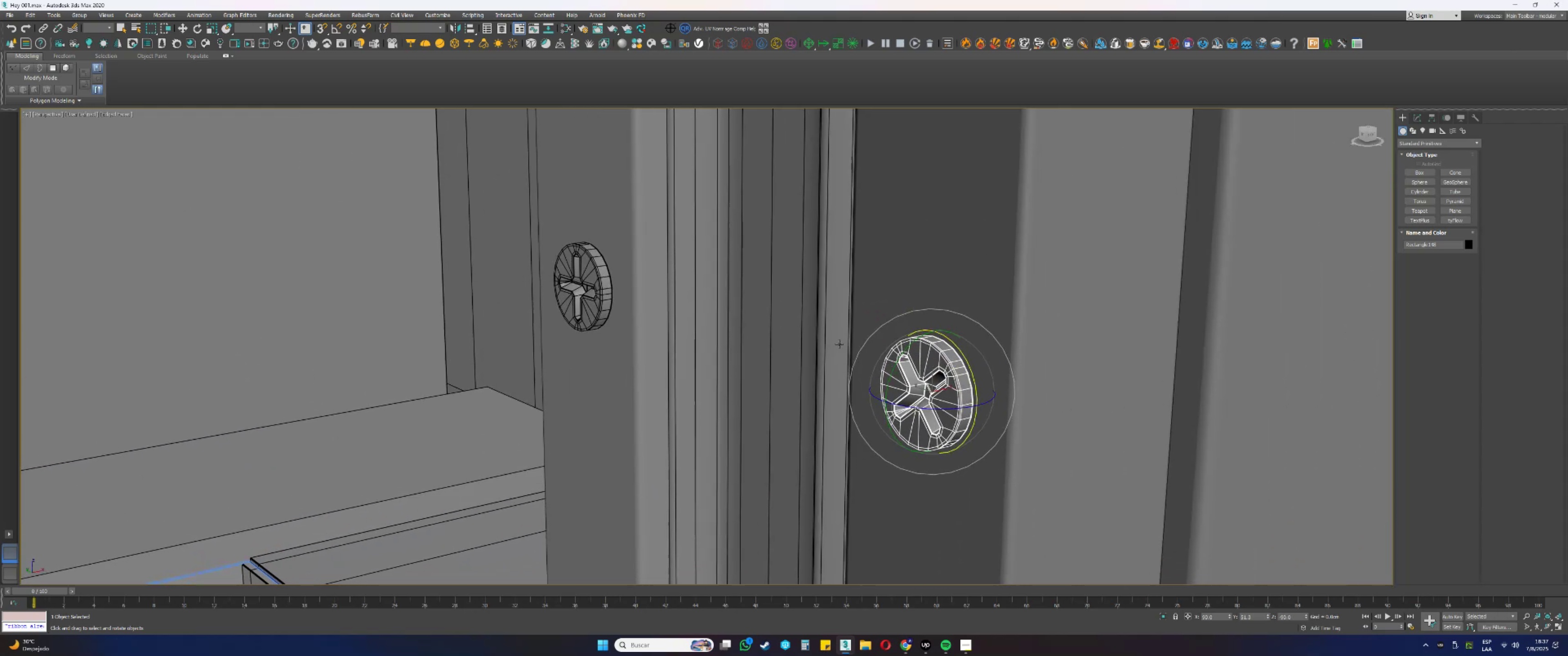 
key(F3)
 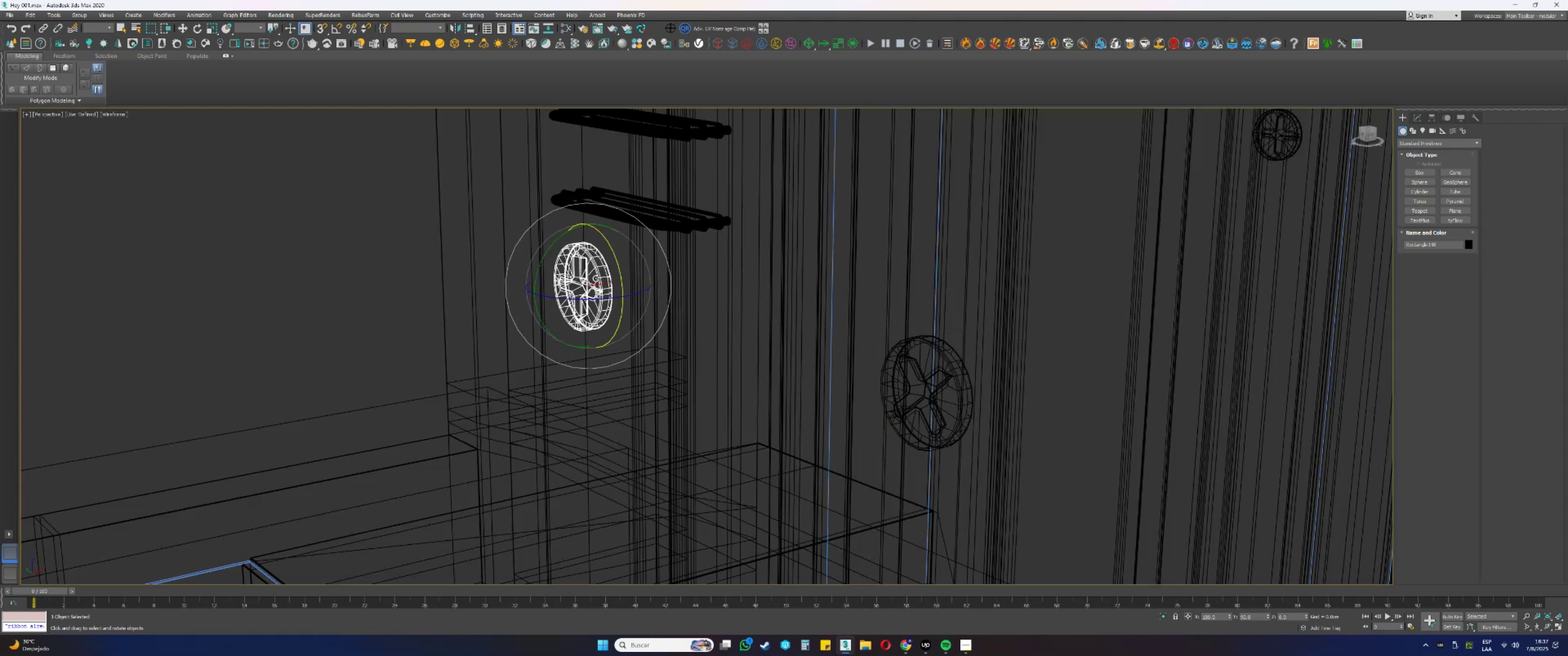 
key(F3)
 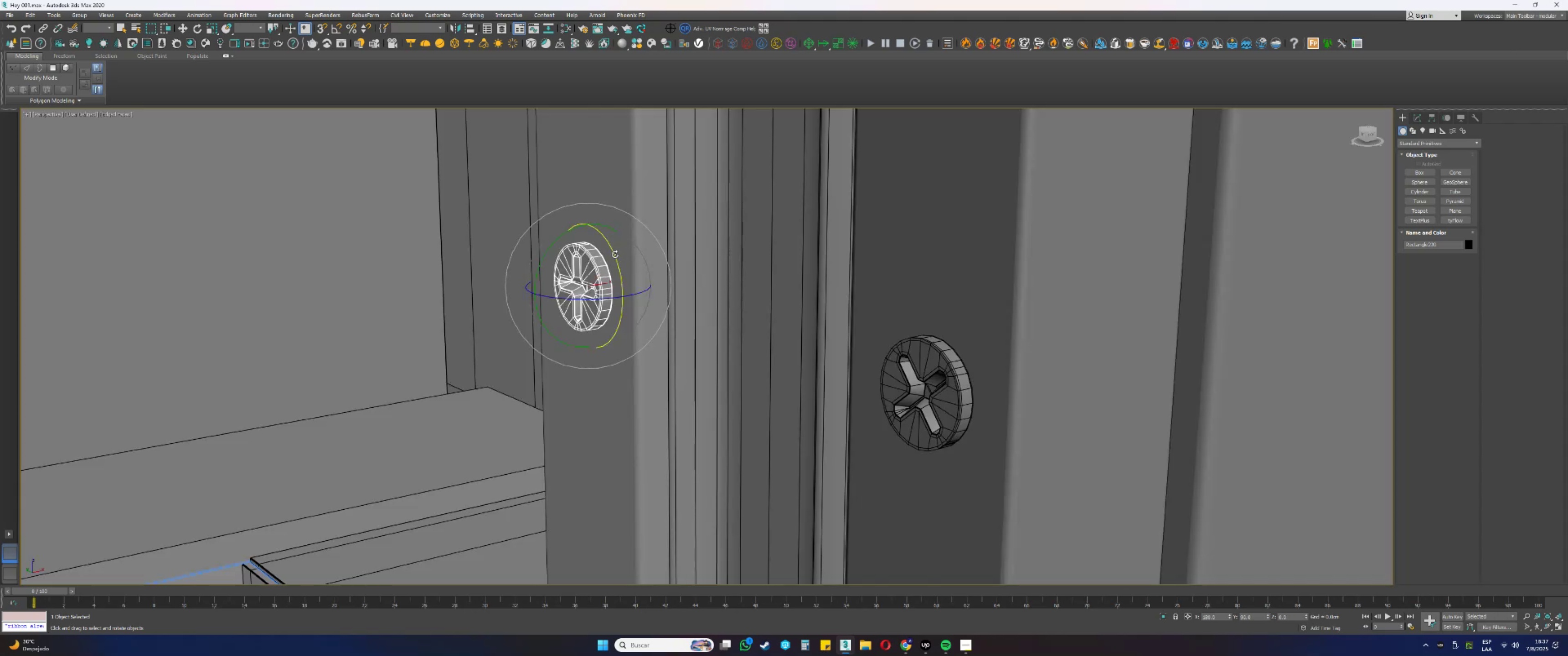 
left_click_drag(start_coordinate=[615, 254], to_coordinate=[620, 269])
 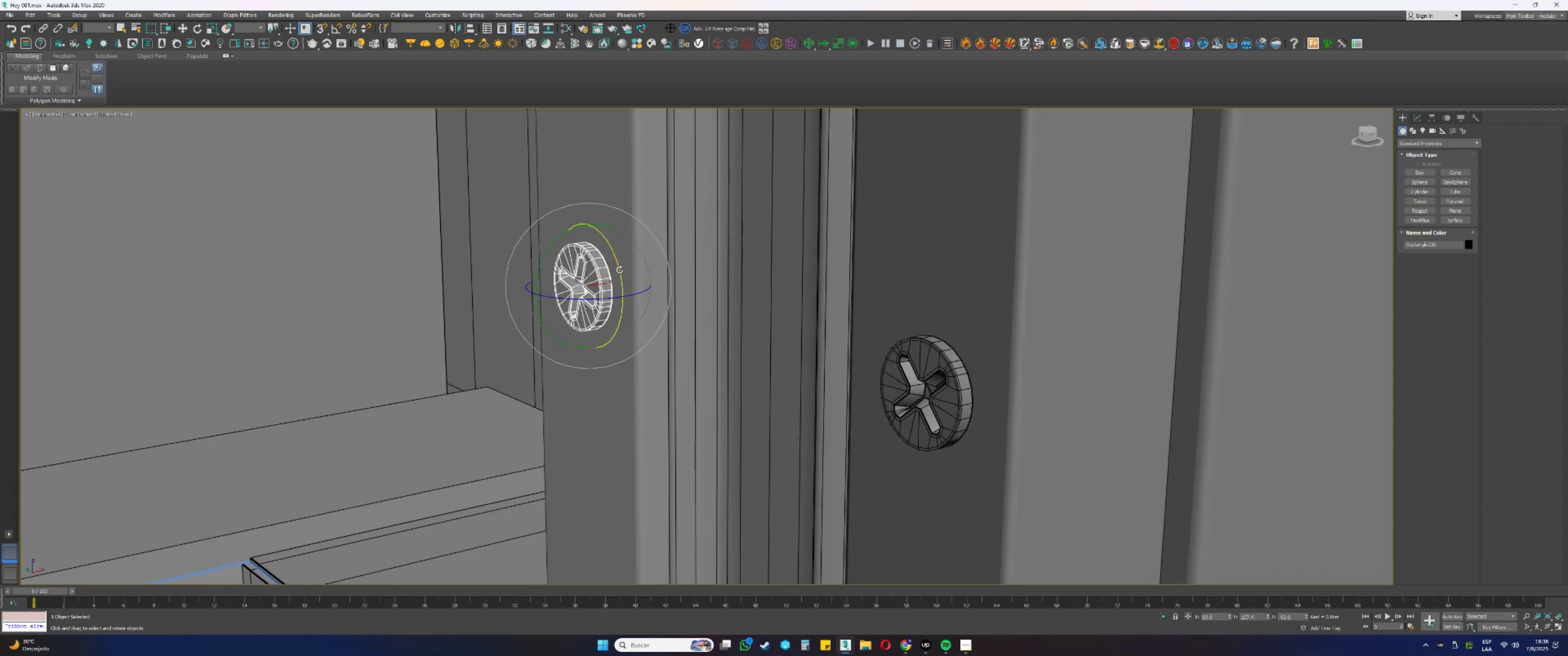 
key(F3)
 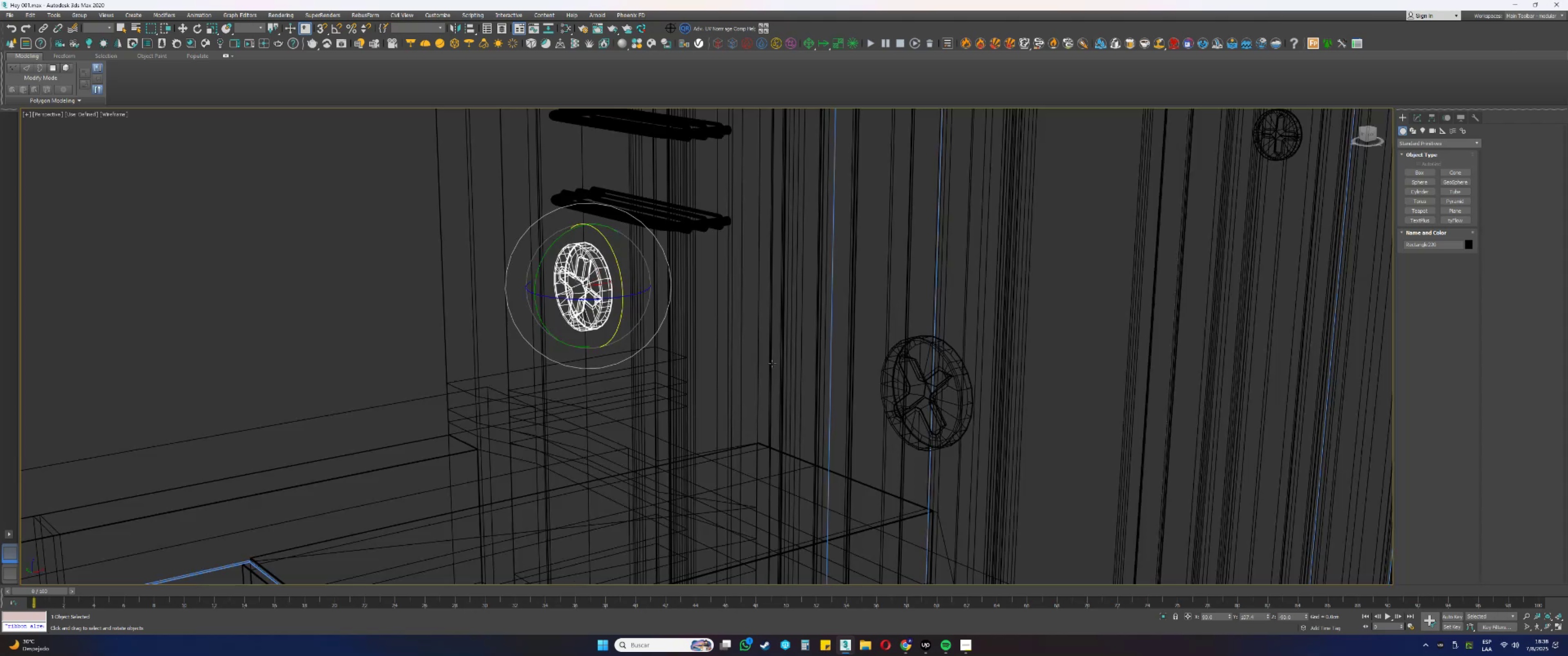 
key(F3)
 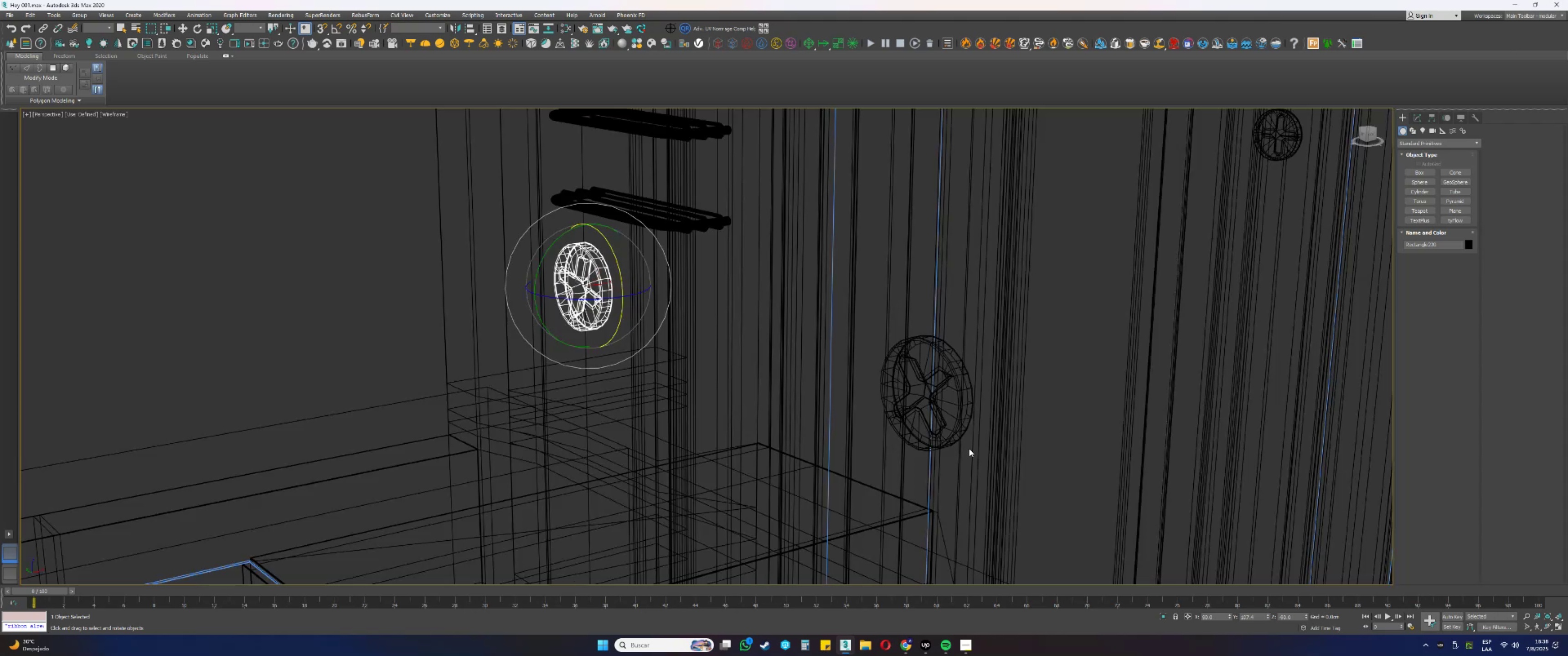 
scroll: coordinate [946, 422], scroll_direction: down, amount: 10.0
 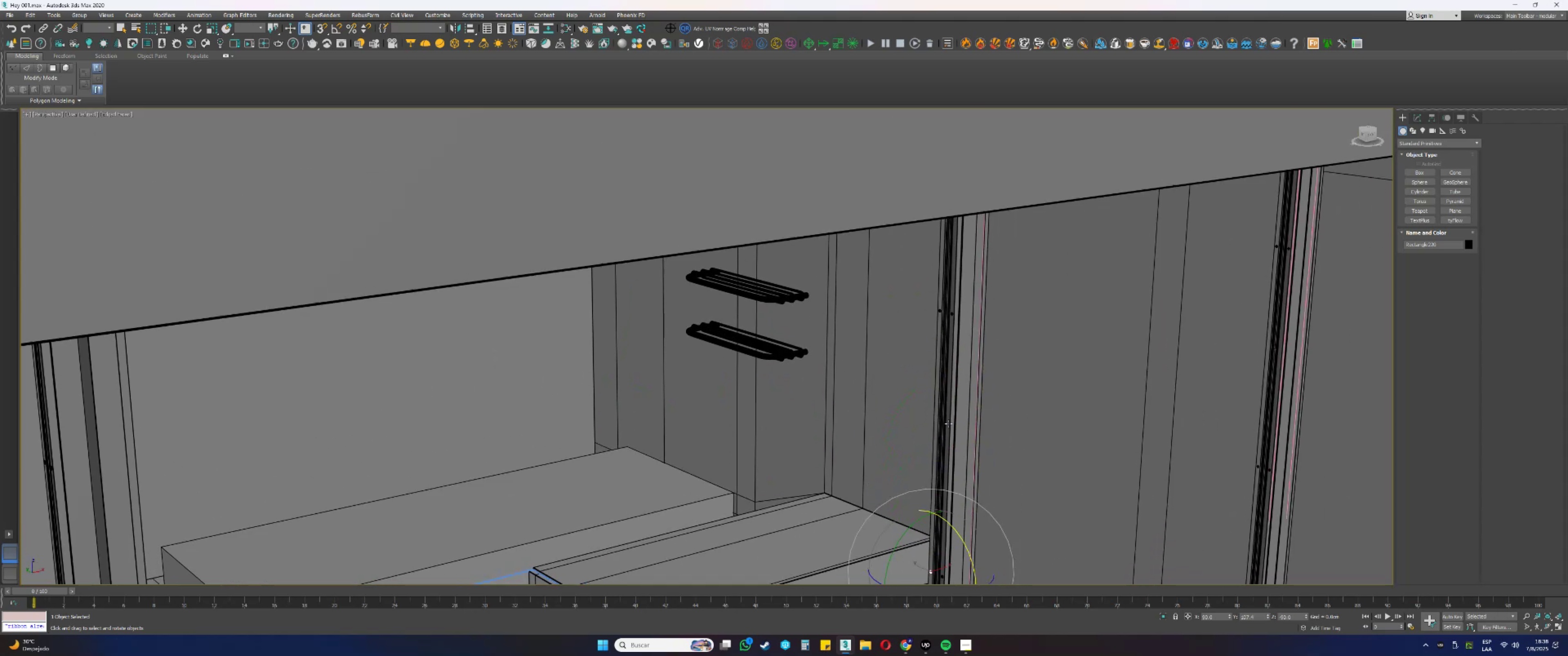 
scroll: coordinate [972, 322], scroll_direction: up, amount: 9.0
 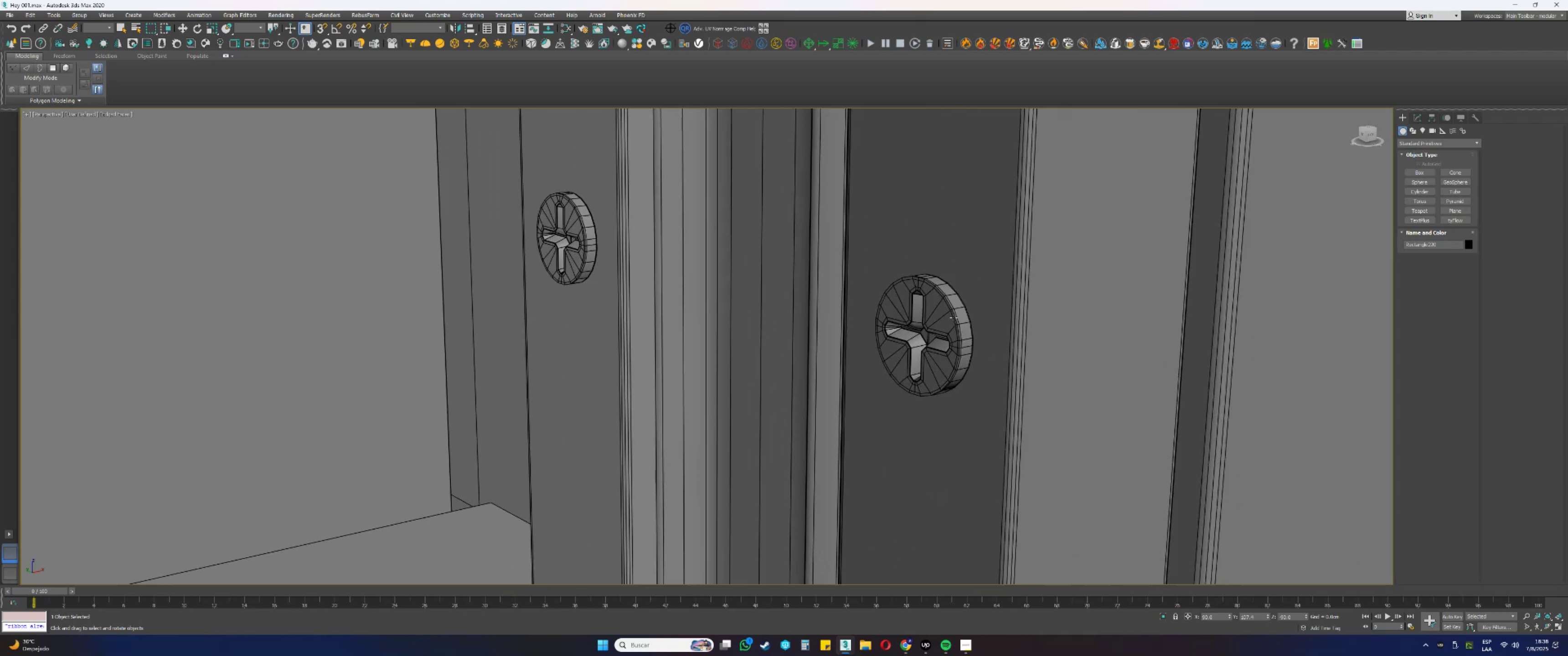 
left_click([953, 317])
 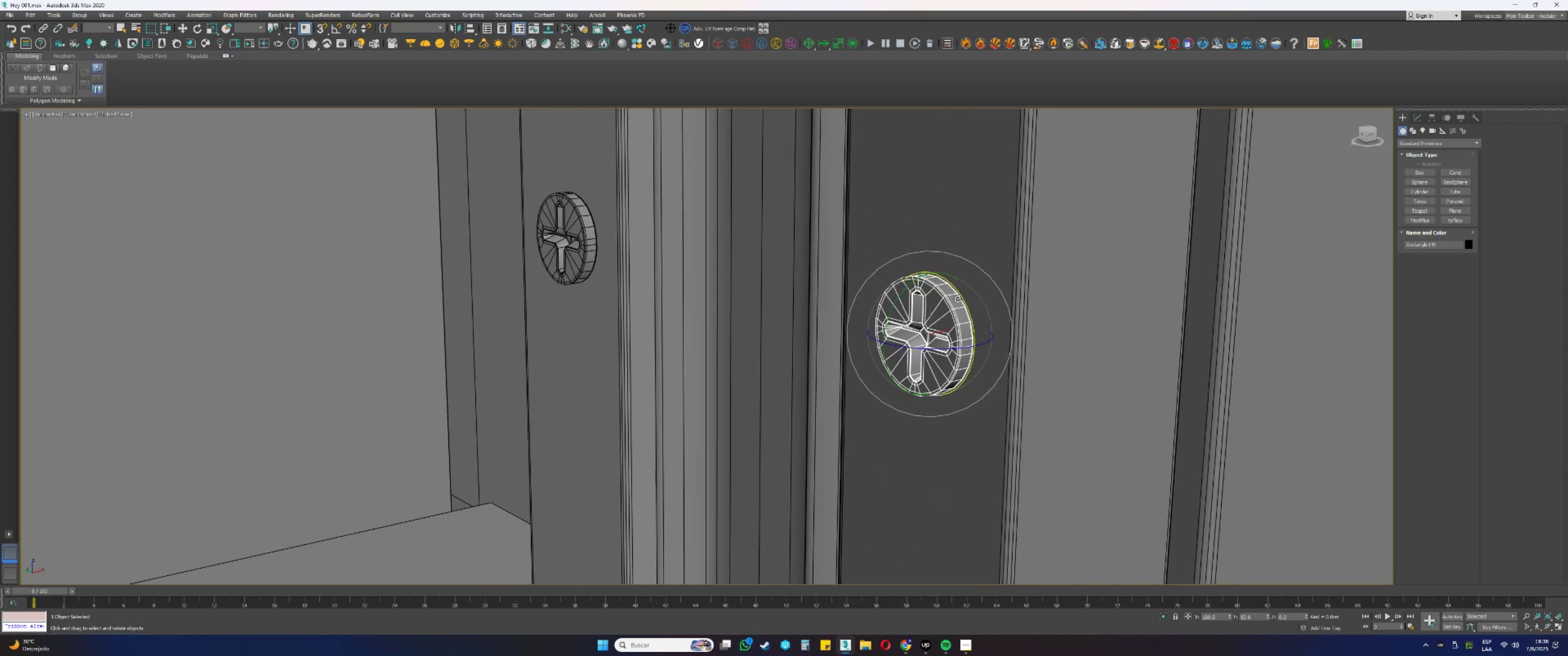 
left_click_drag(start_coordinate=[965, 297], to_coordinate=[973, 319])
 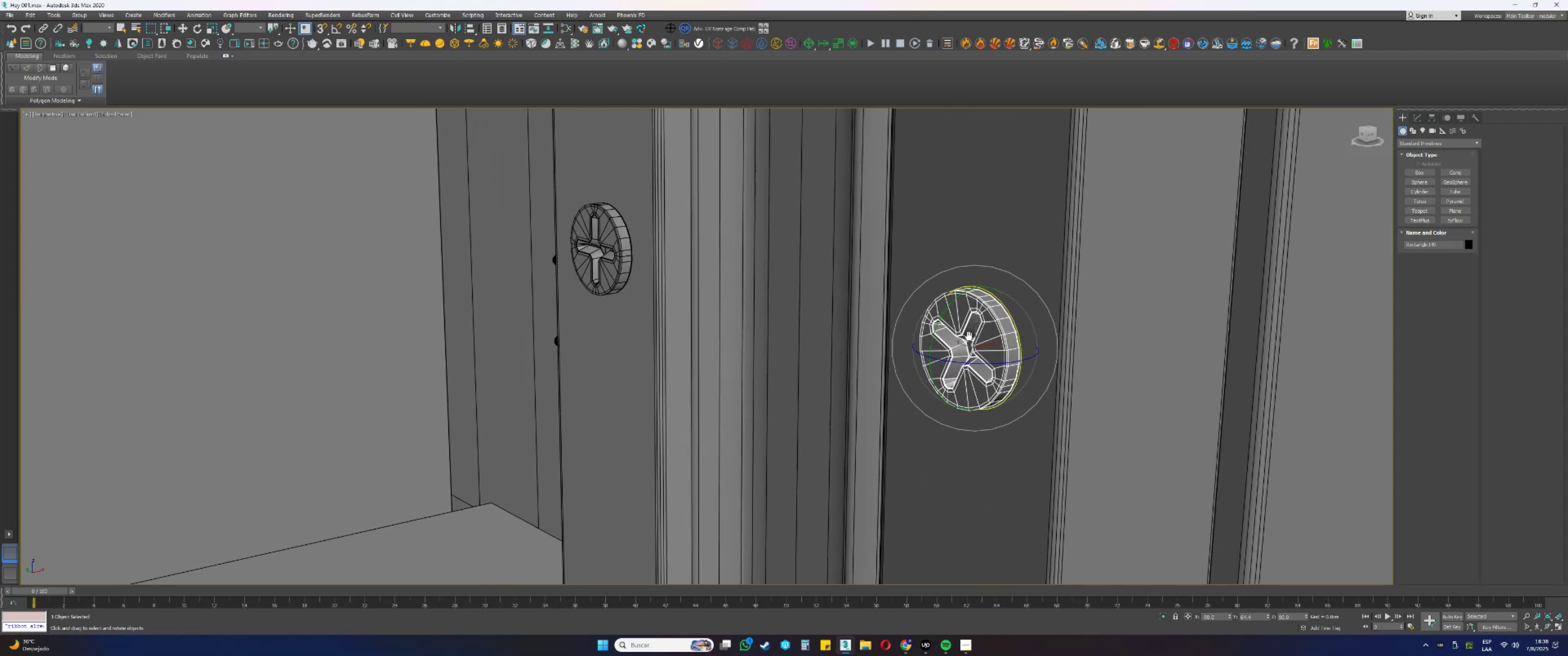 
key(F3)
 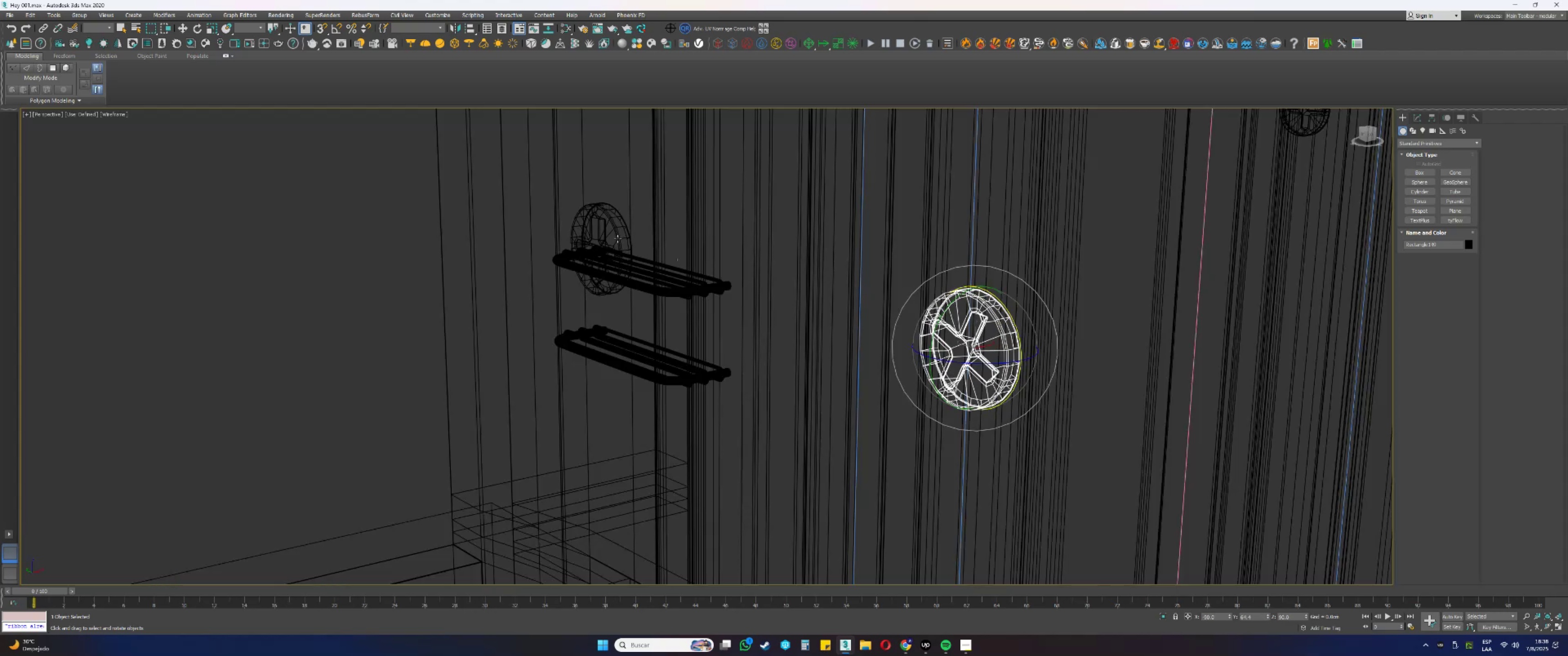 
key(F3)
 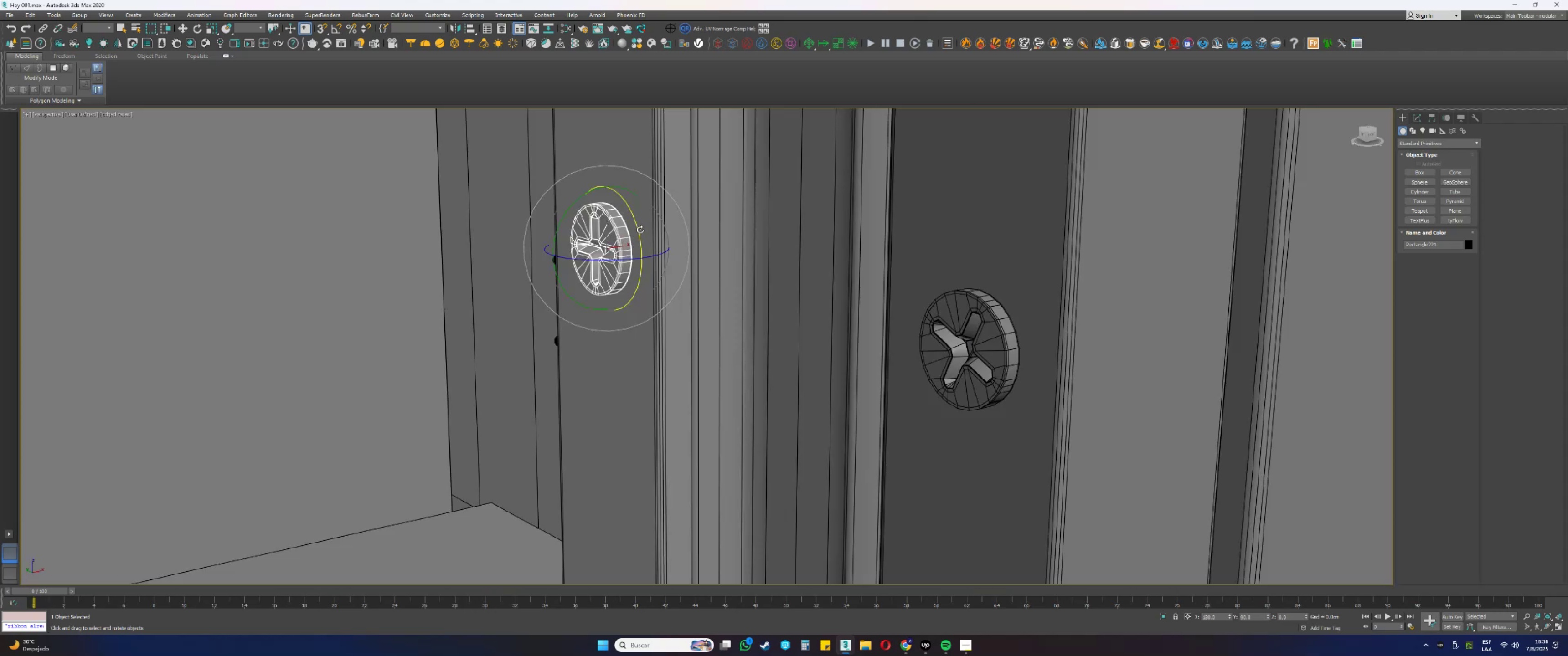 
left_click_drag(start_coordinate=[636, 228], to_coordinate=[629, 219])
 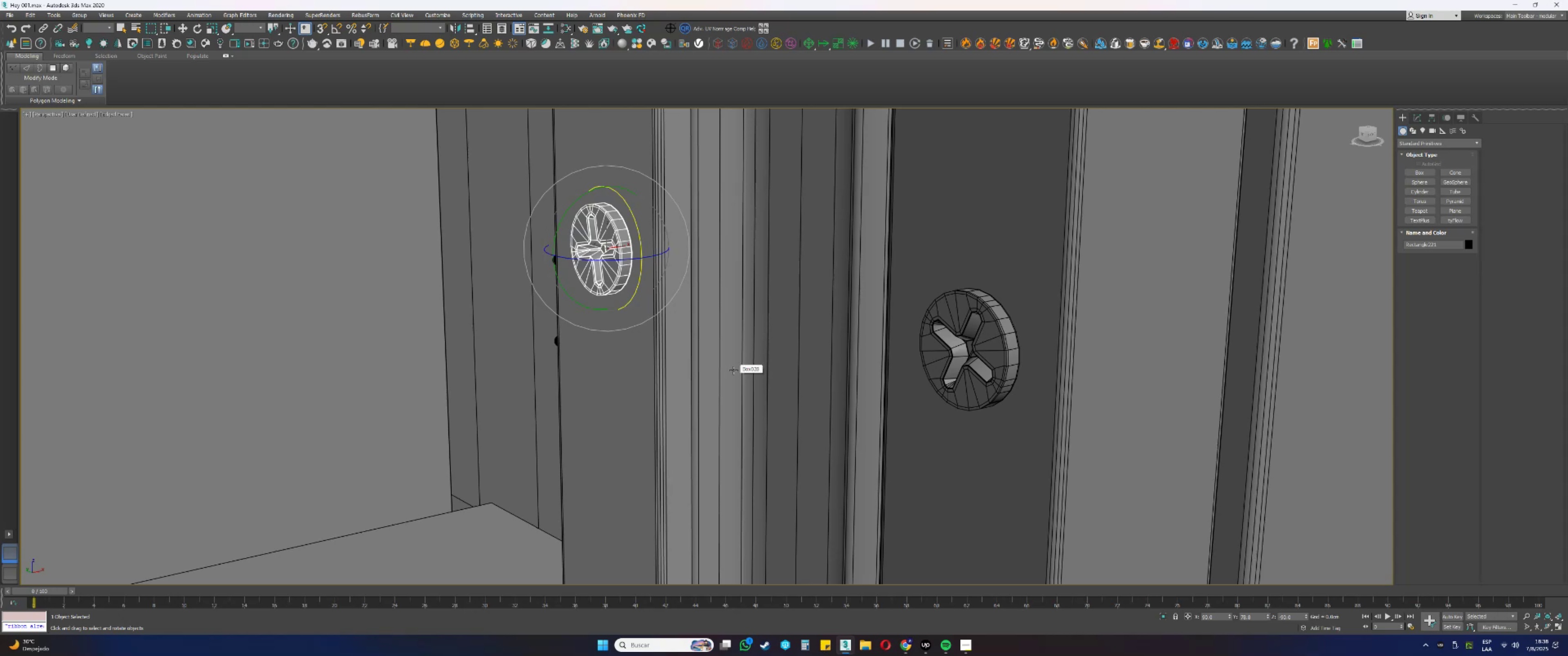 
wait(6.44)
 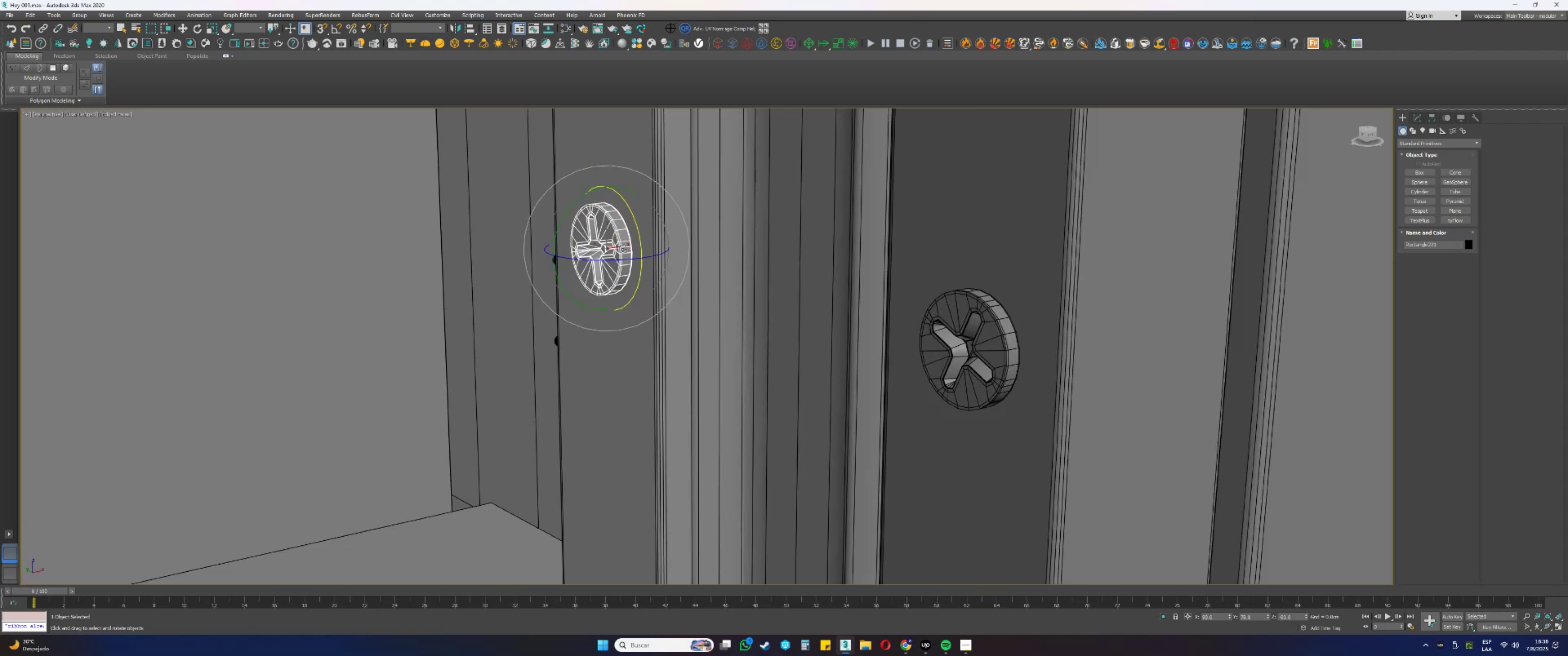 
scroll: coordinate [736, 345], scroll_direction: down, amount: 7.0
 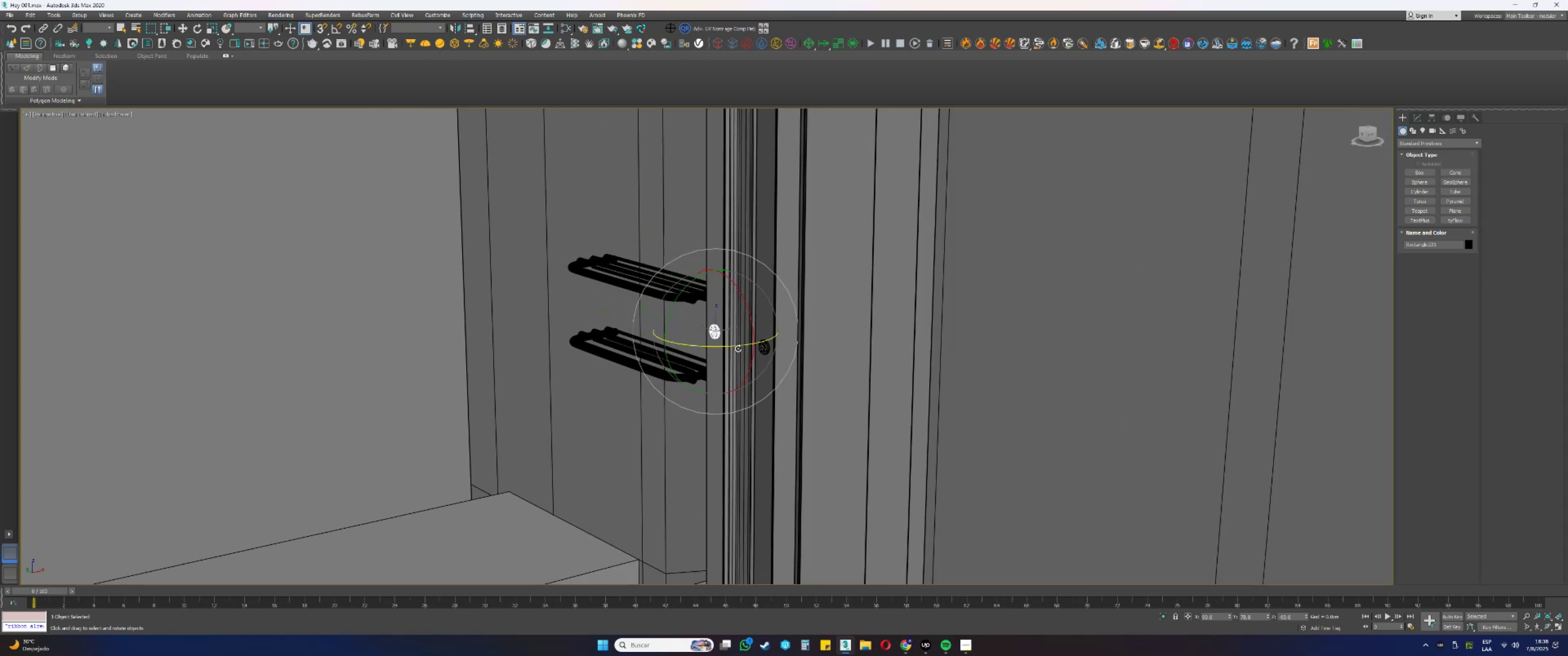 
key(Alt+AltLeft)
 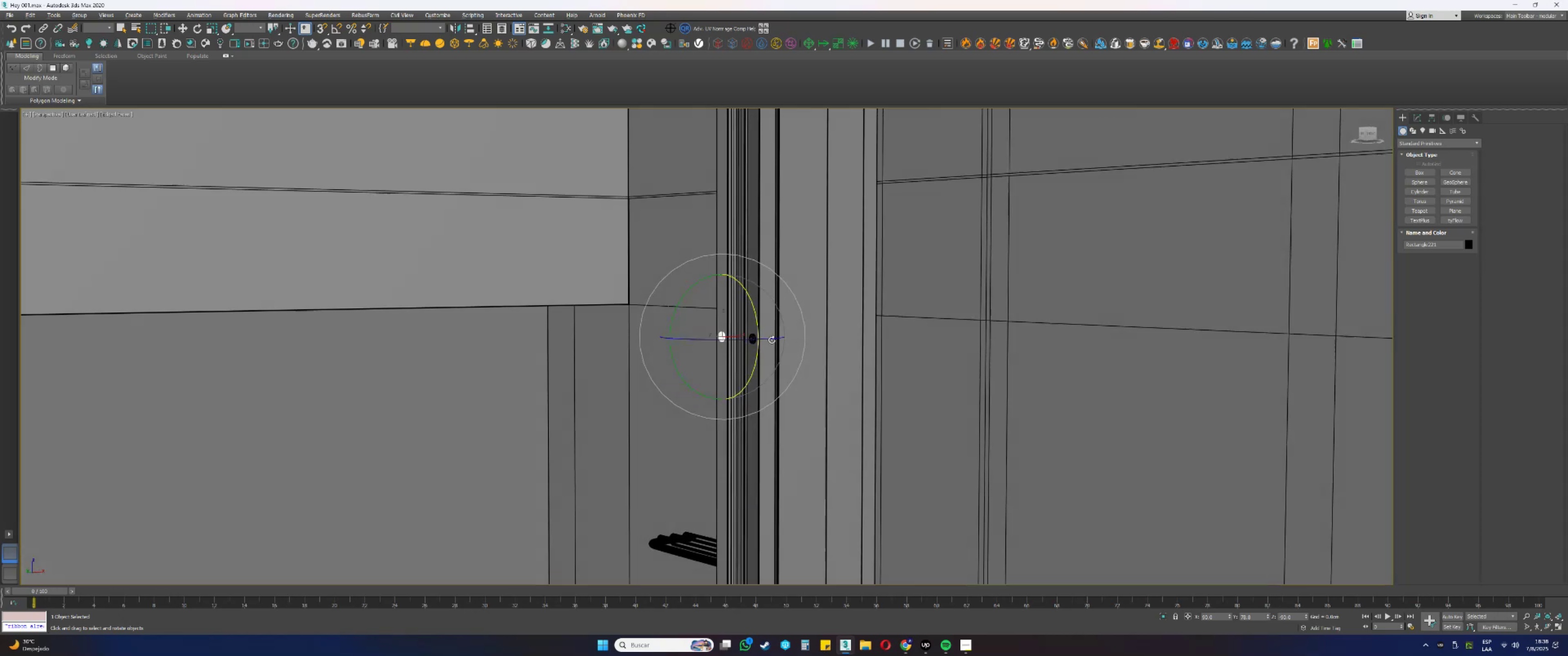 
scroll: coordinate [767, 325], scroll_direction: down, amount: 3.0
 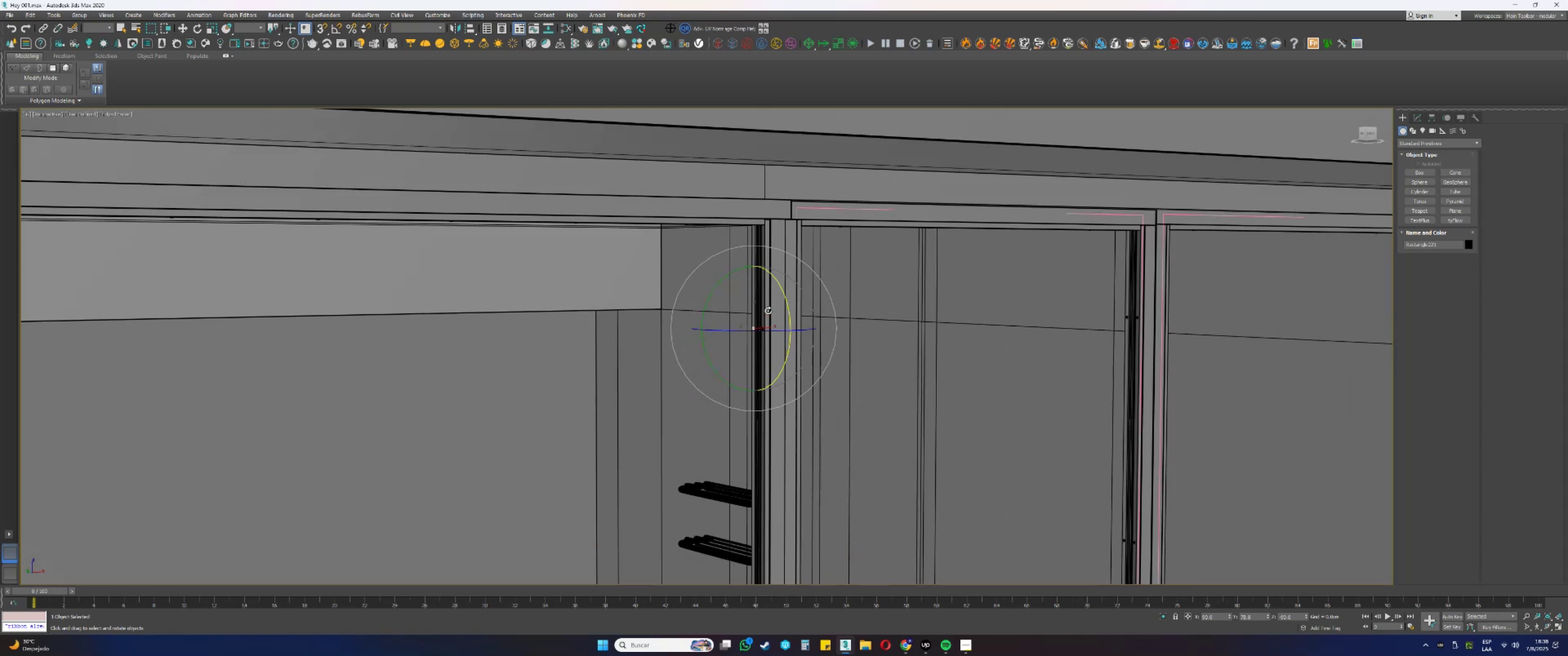 
hold_key(key=AltLeft, duration=0.89)
 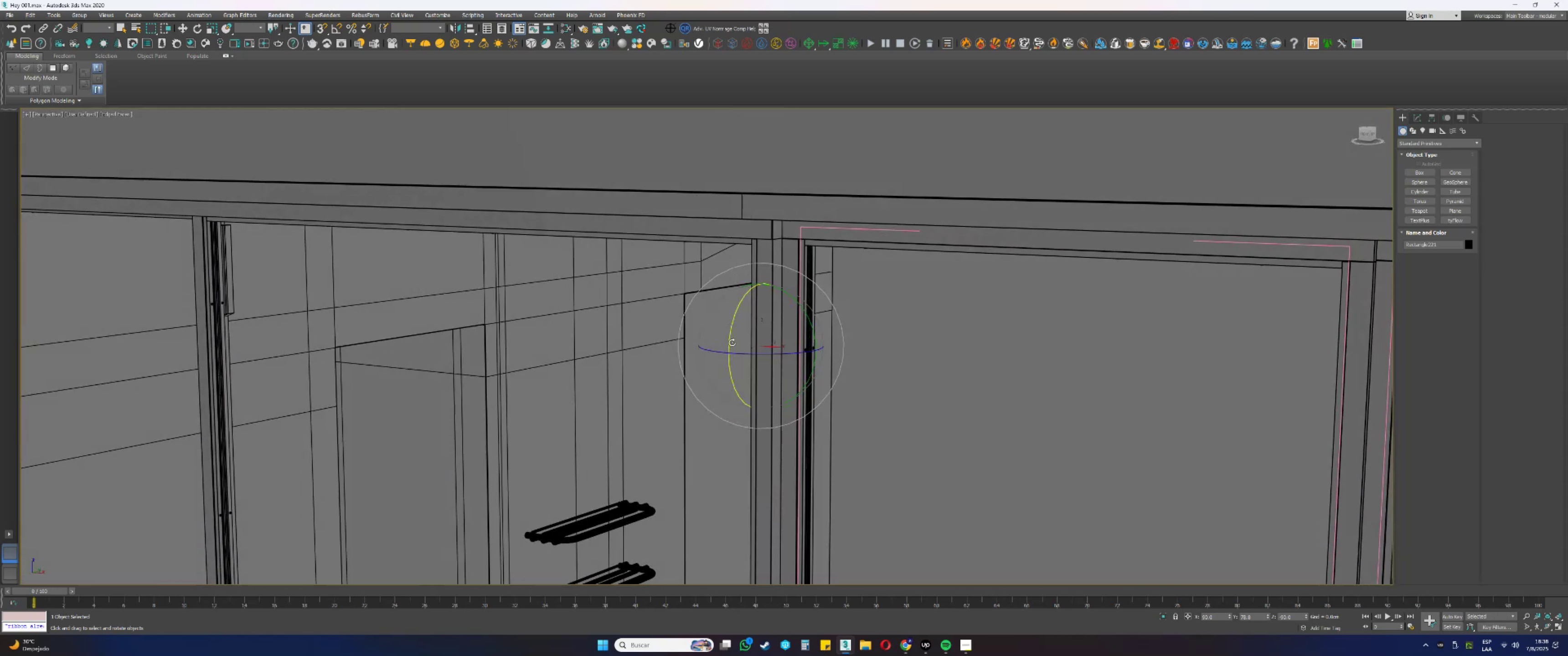 
key(Alt+AltLeft)
 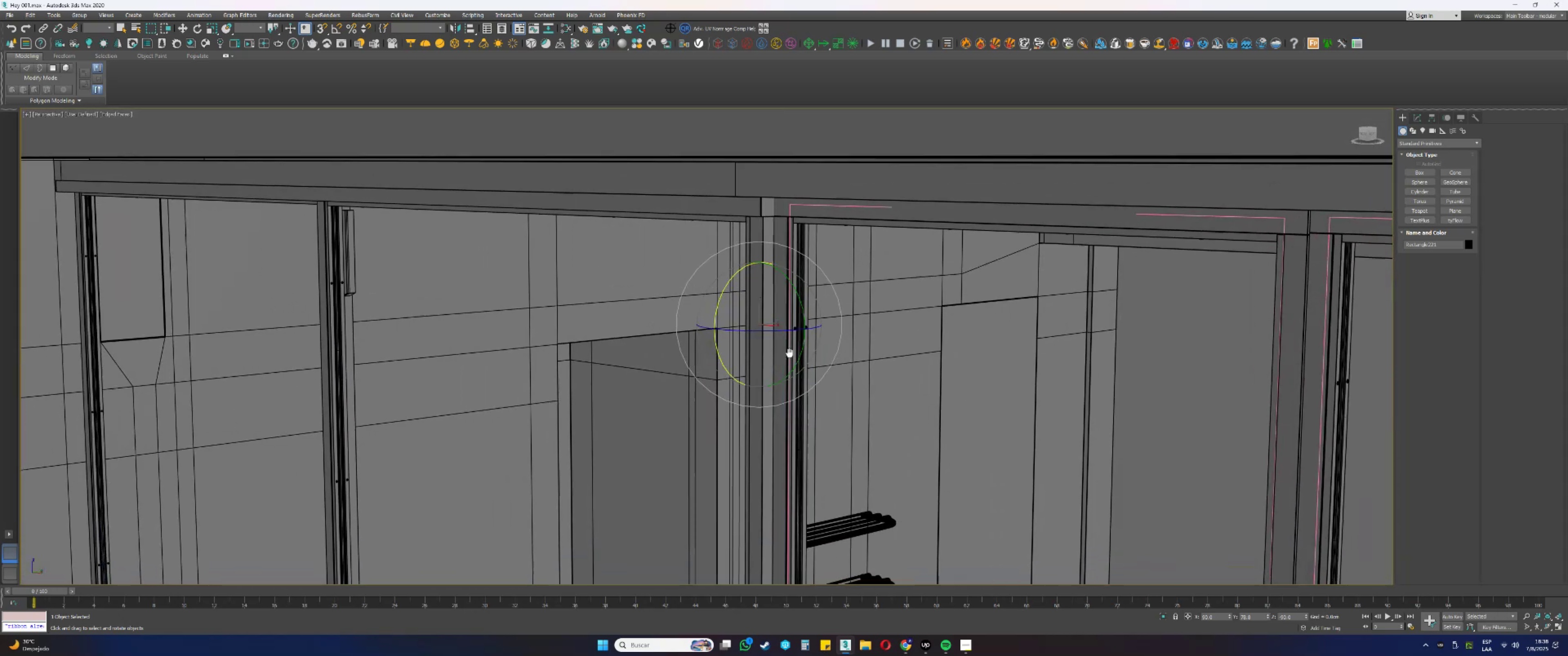 
scroll: coordinate [815, 343], scroll_direction: up, amount: 7.0
 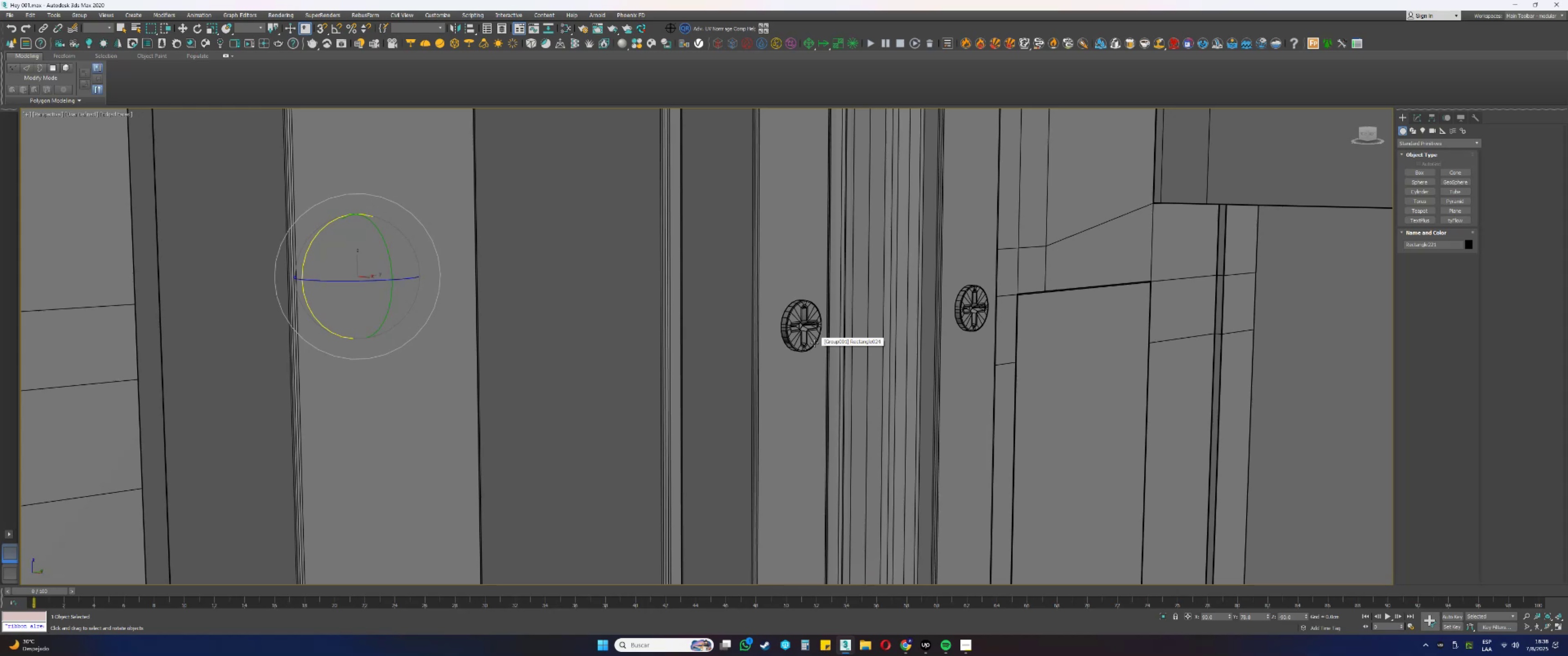 
left_click([810, 312])
 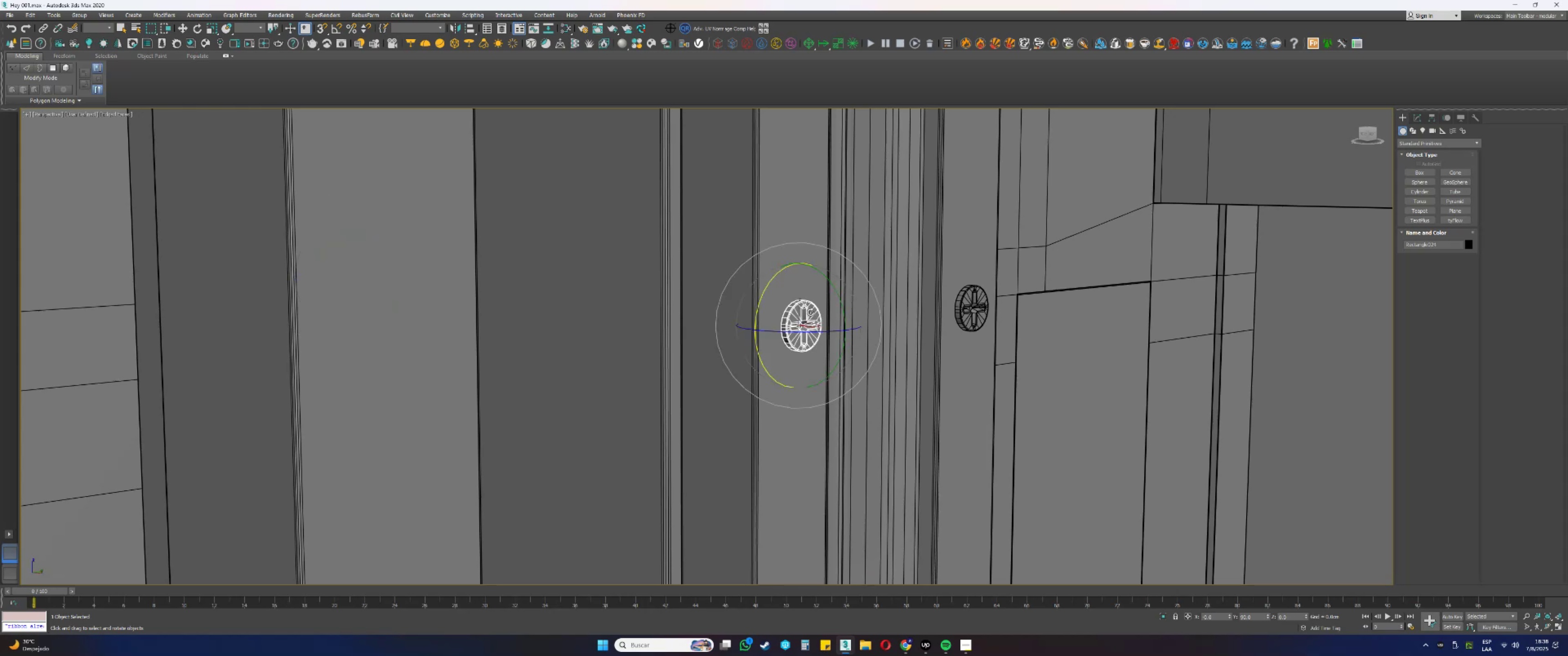 
scroll: coordinate [796, 313], scroll_direction: up, amount: 2.0
 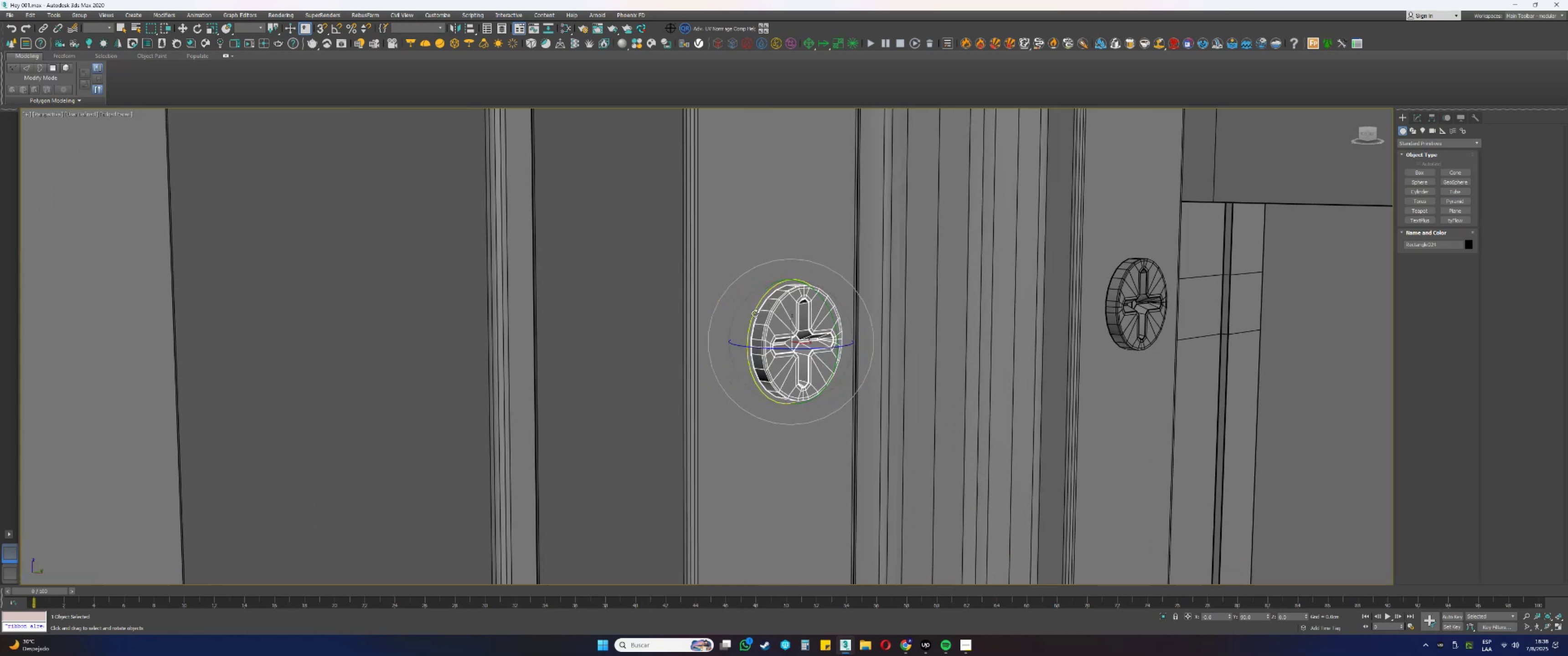 
left_click_drag(start_coordinate=[754, 313], to_coordinate=[771, 293])
 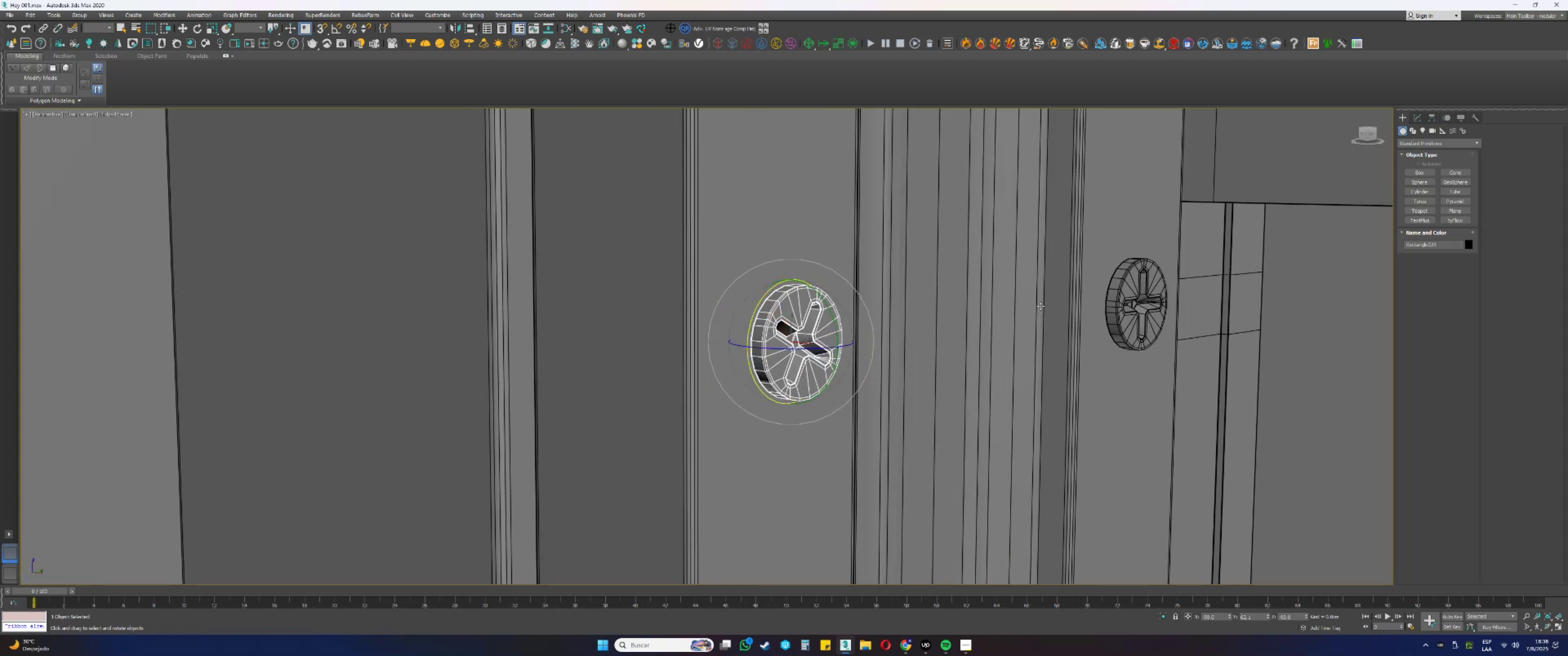 
key(F3)
 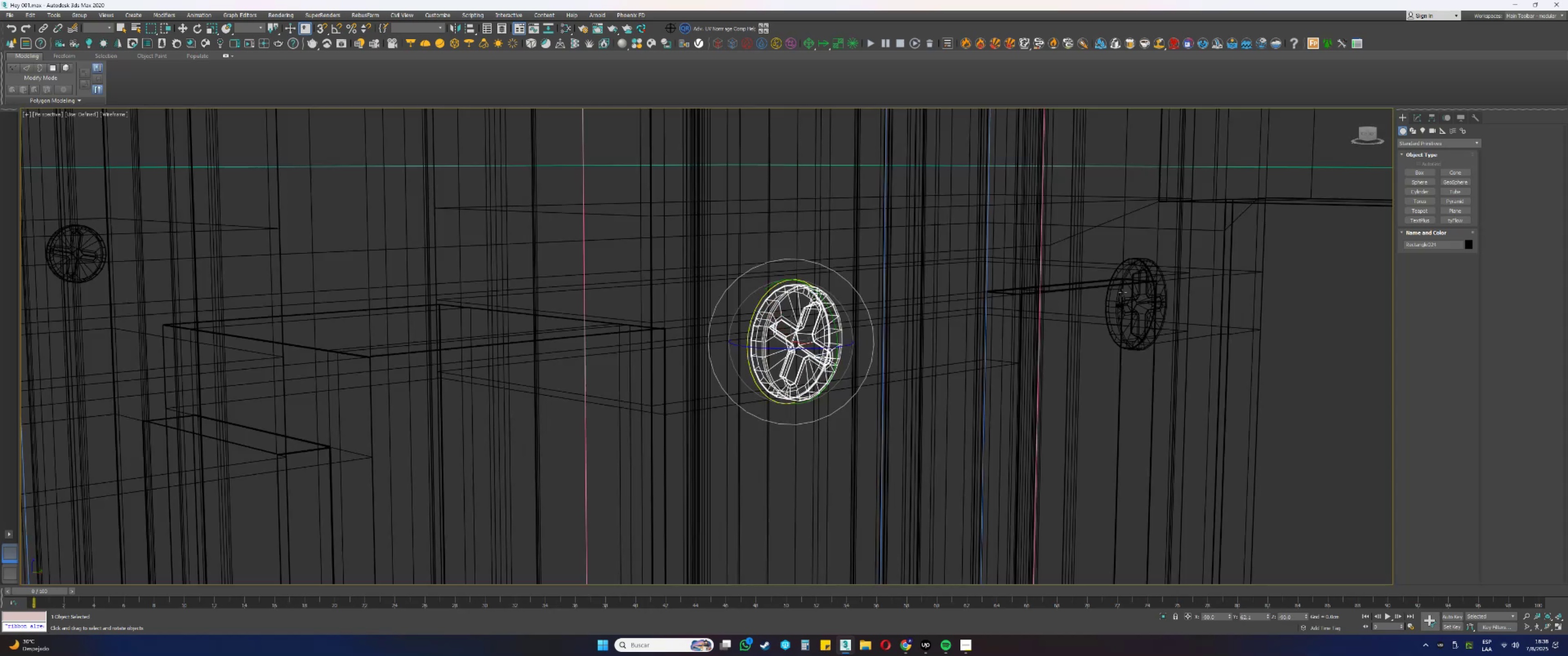 
left_click([1123, 292])
 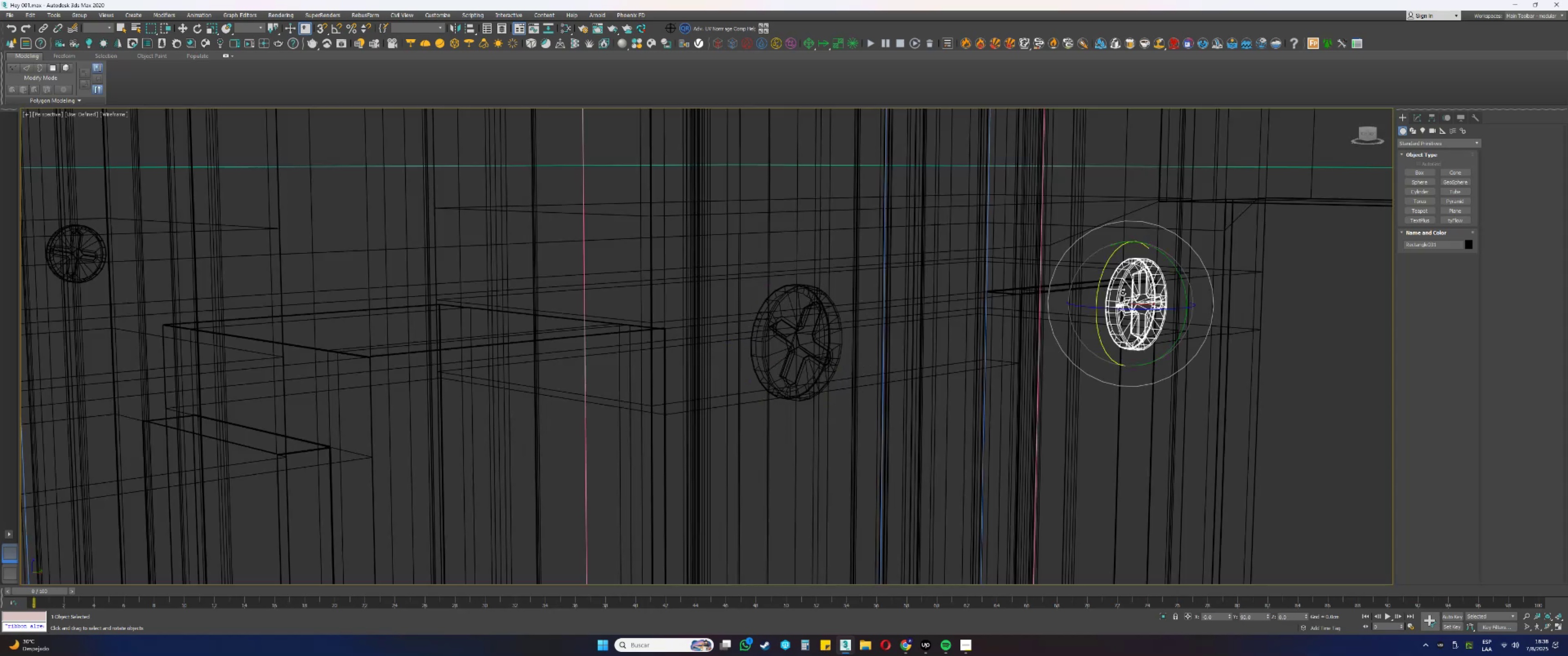 
key(F3)
 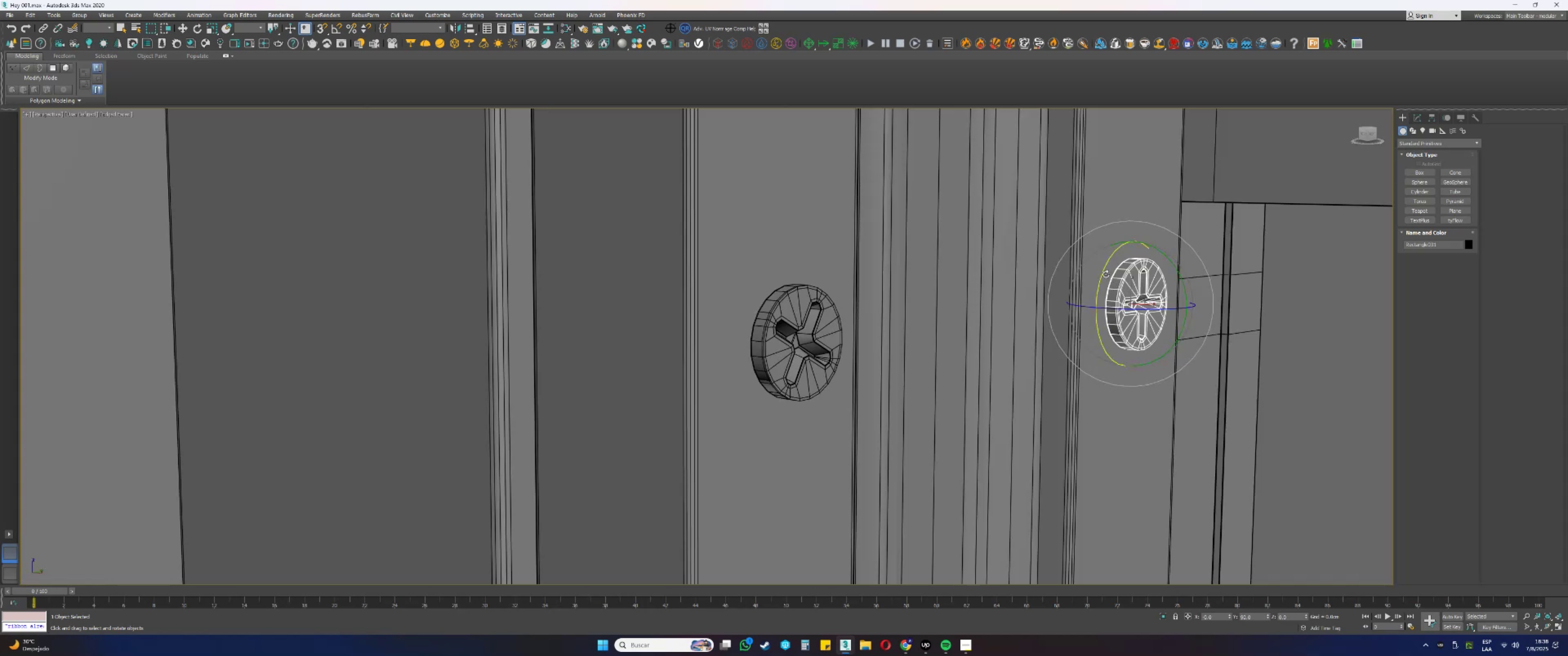 
left_click_drag(start_coordinate=[1102, 272], to_coordinate=[1102, 277])
 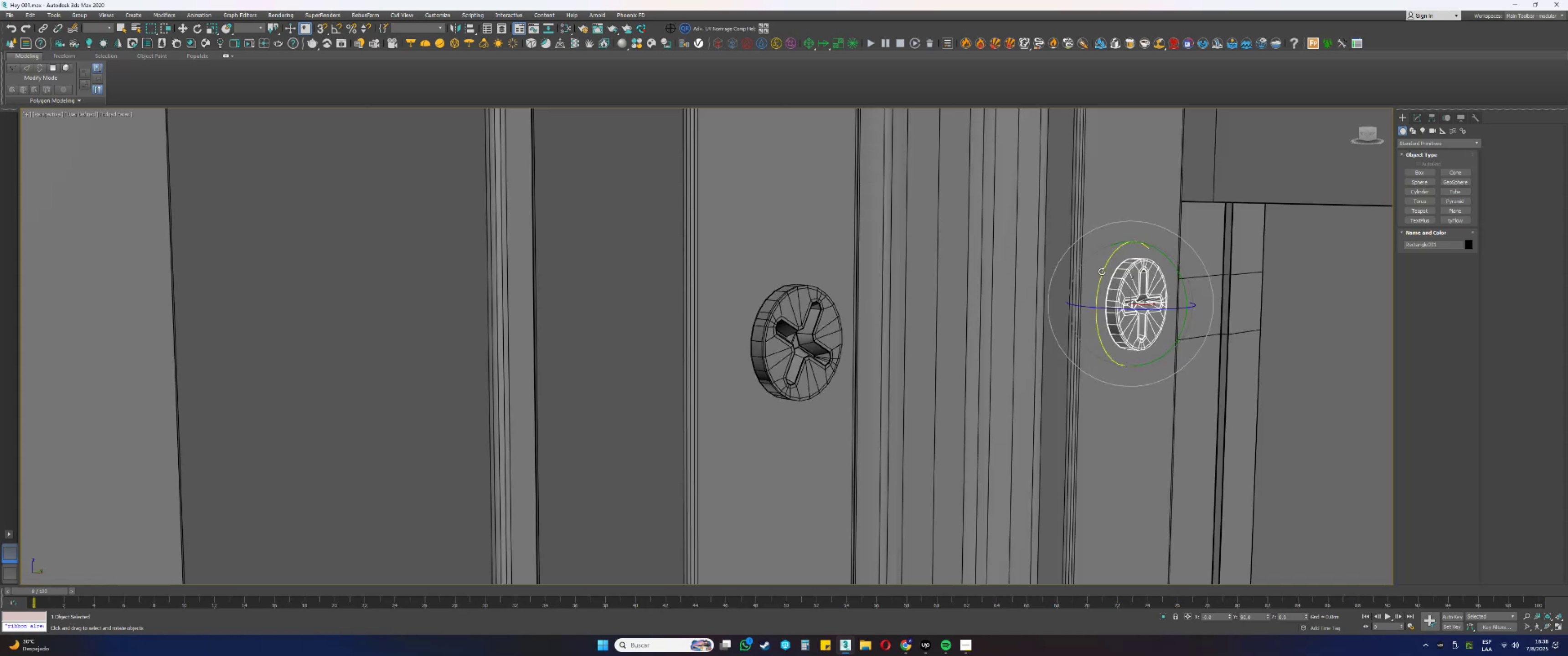 
left_click_drag(start_coordinate=[1101, 279], to_coordinate=[1098, 294])
 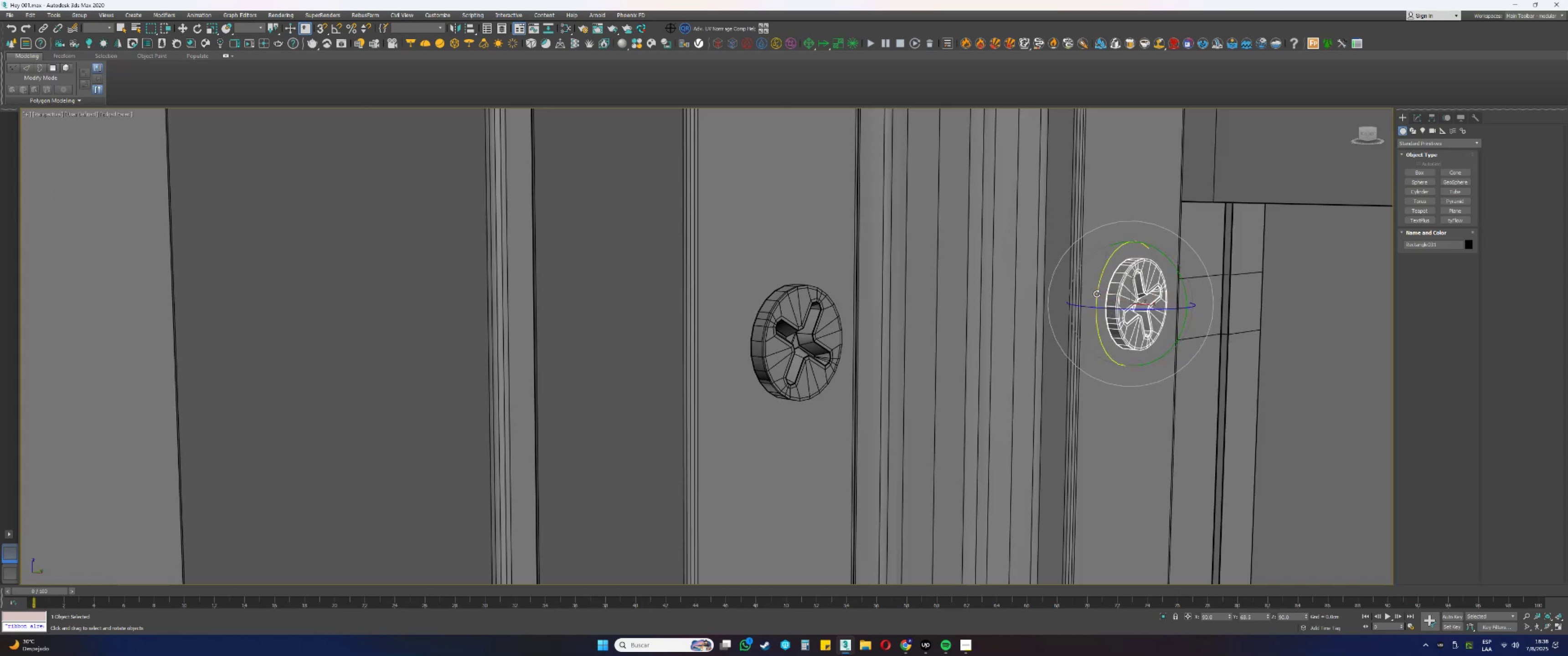 
scroll: coordinate [938, 378], scroll_direction: down, amount: 10.0
 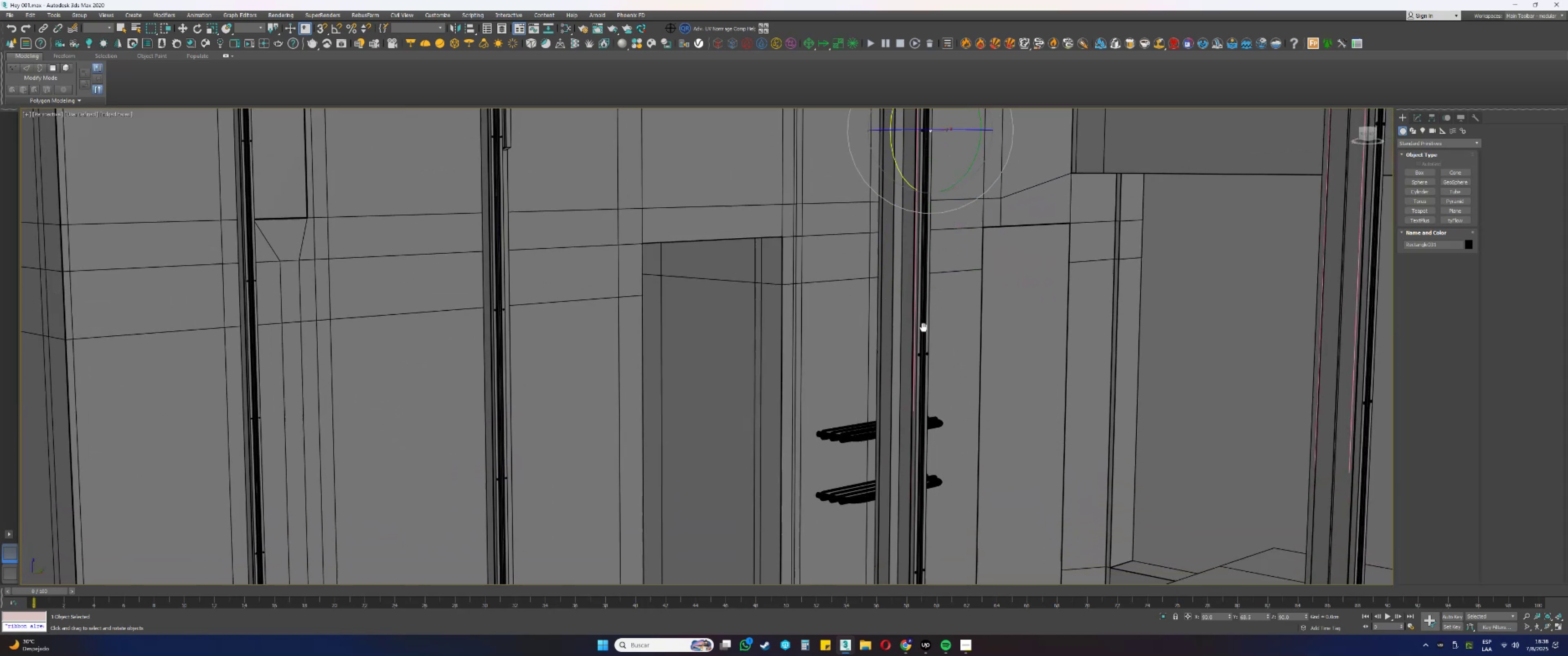 
scroll: coordinate [908, 346], scroll_direction: up, amount: 9.0
 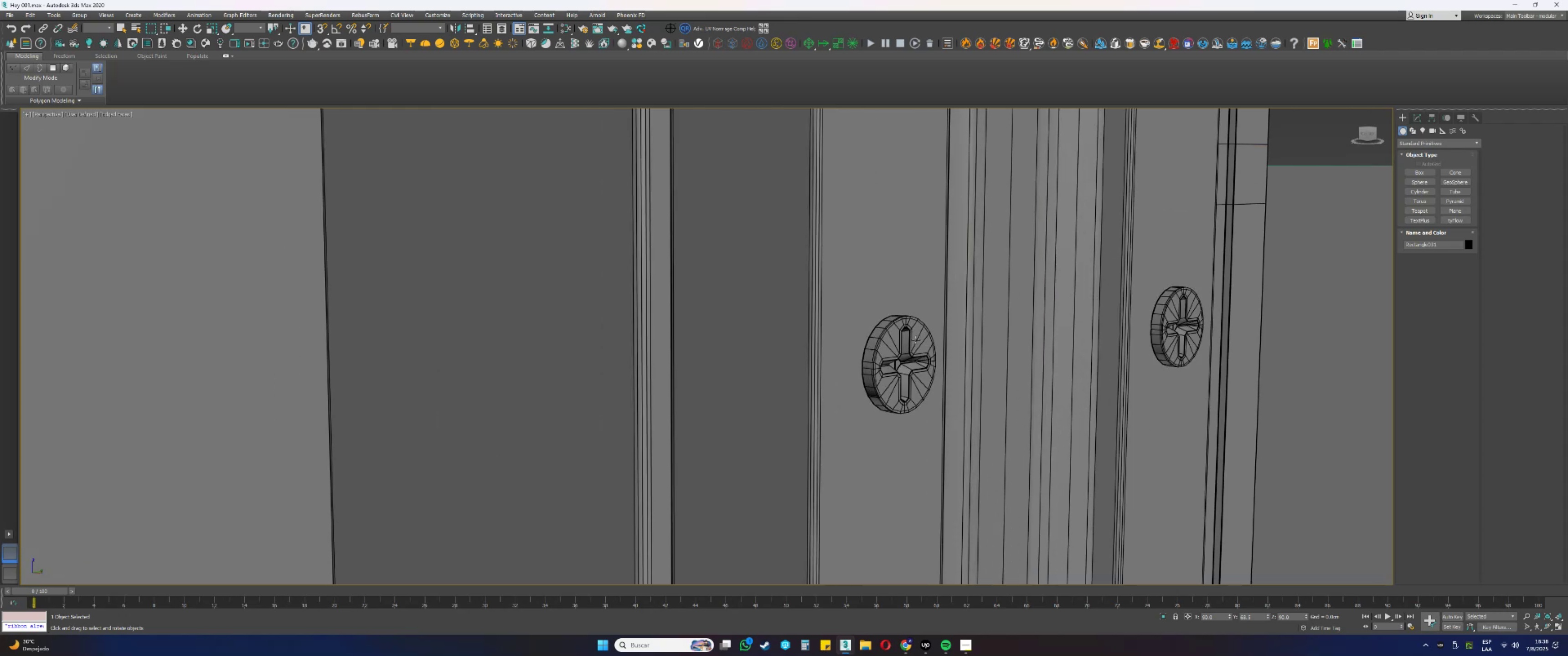 
left_click([916, 340])
 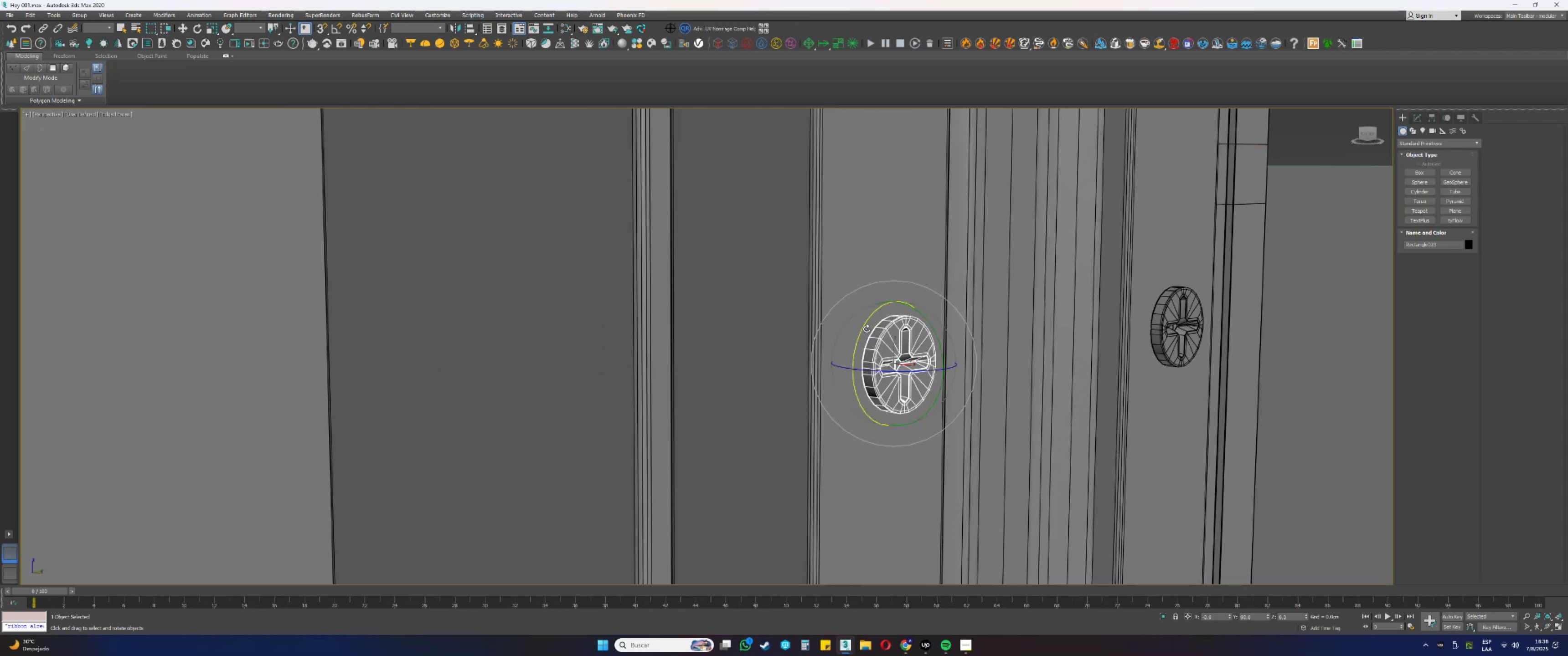 
left_click_drag(start_coordinate=[862, 331], to_coordinate=[861, 334])
 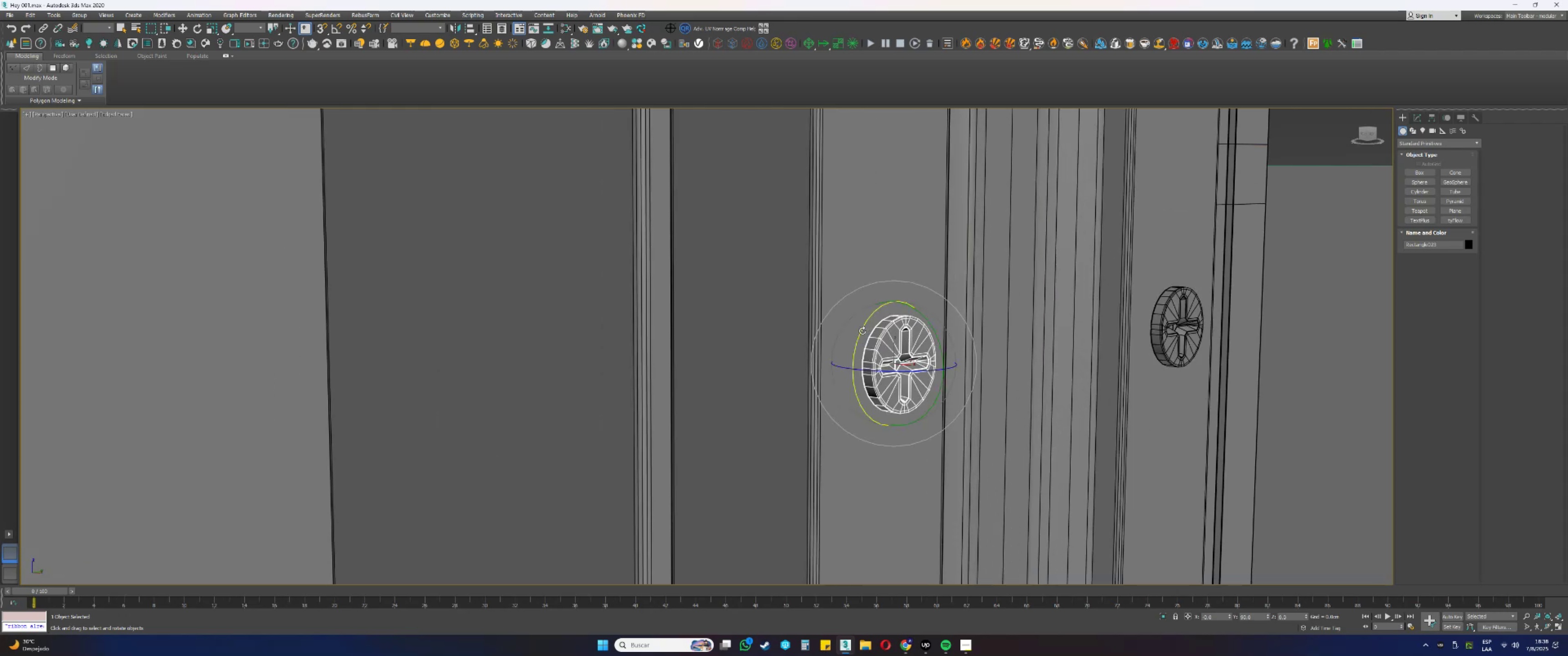 
left_click_drag(start_coordinate=[861, 338], to_coordinate=[861, 348])
 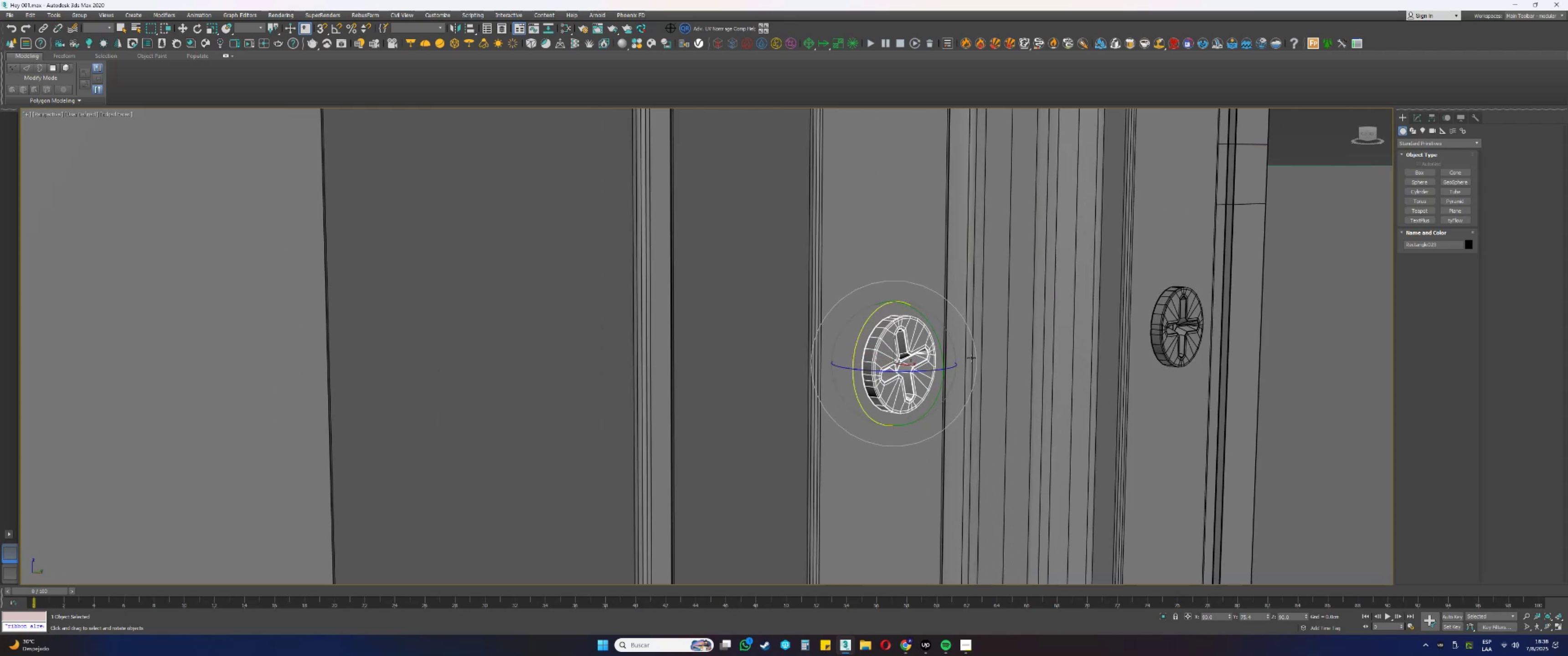 
key(F3)
 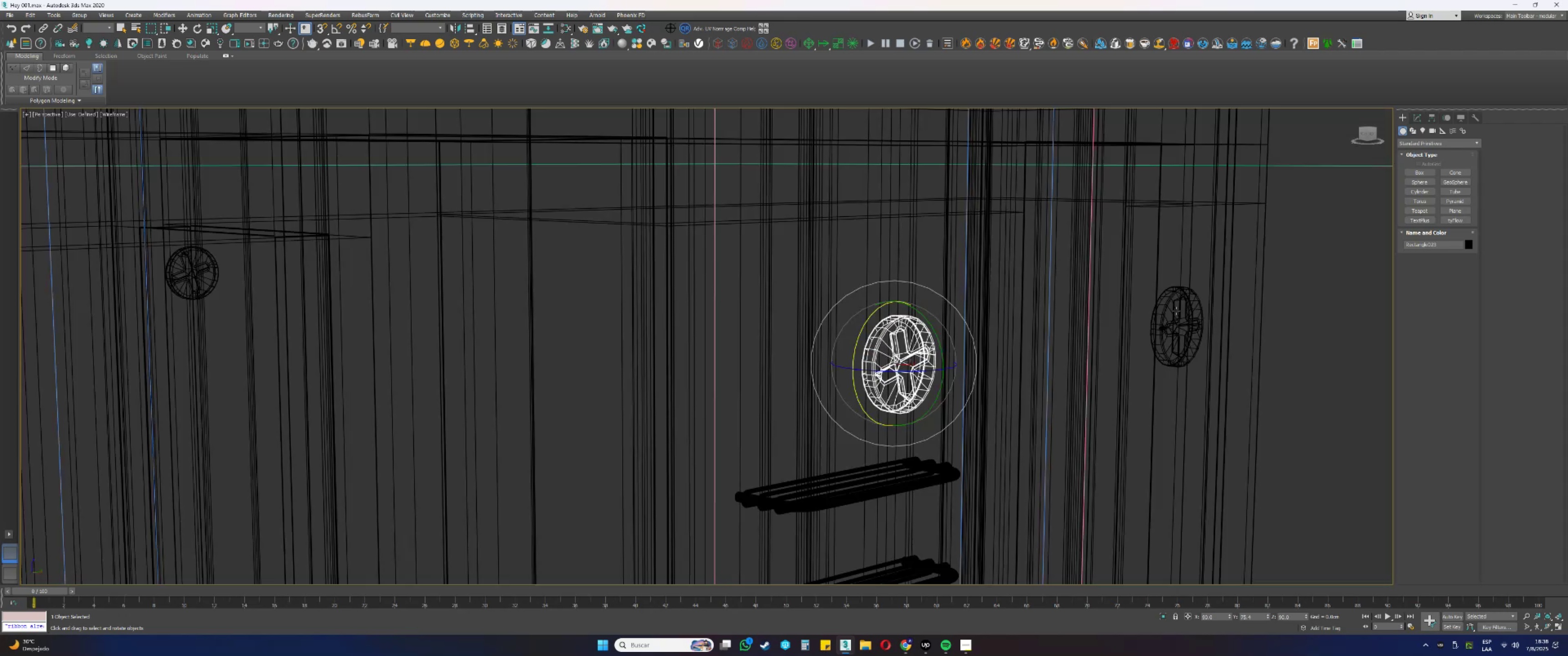 
left_click([1173, 311])
 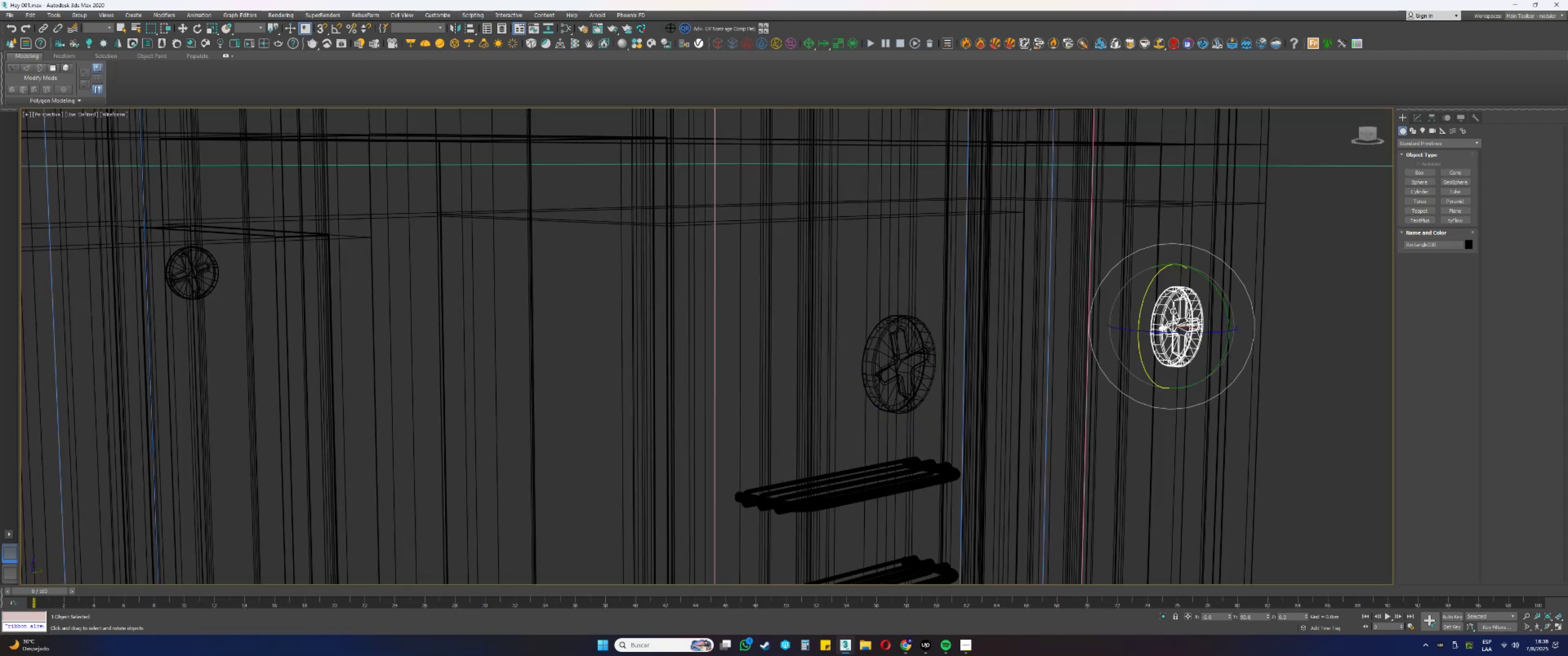 
key(F3)
 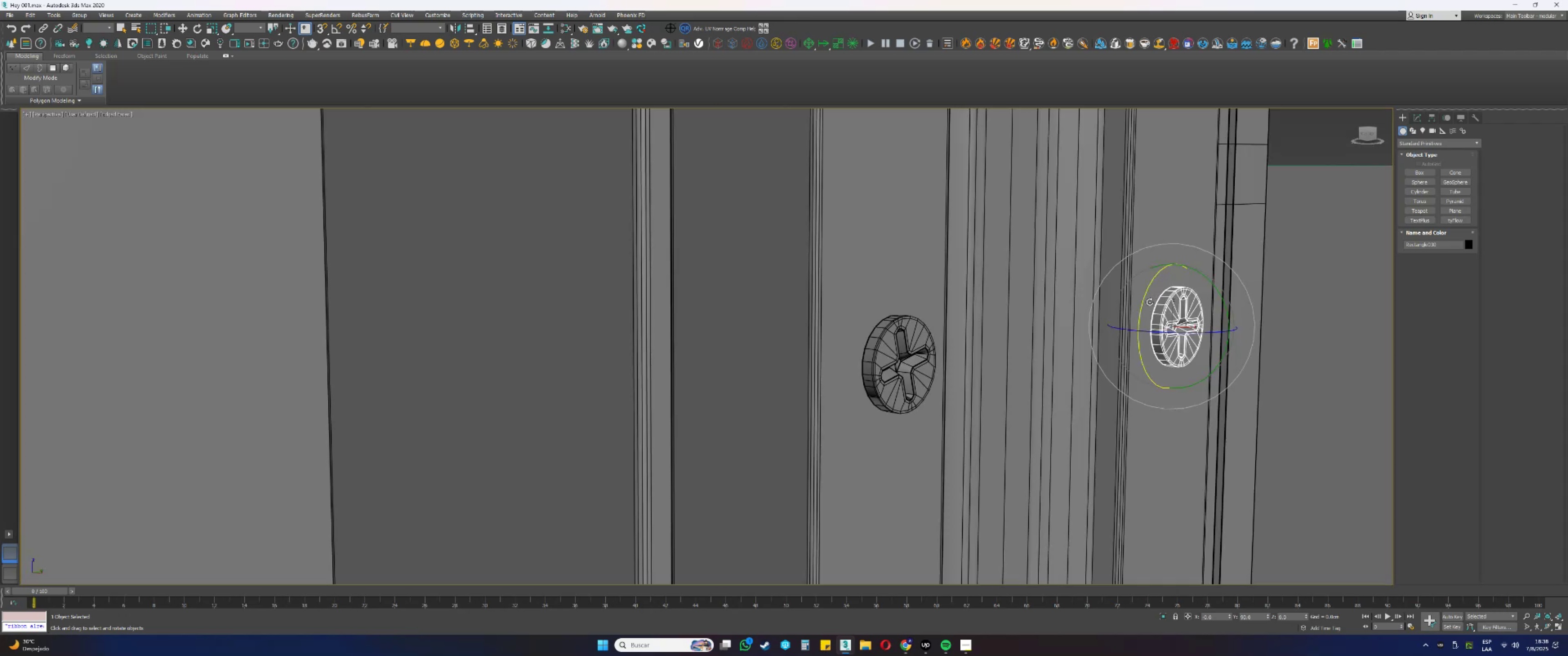 
left_click_drag(start_coordinate=[1142, 305], to_coordinate=[1153, 274])
 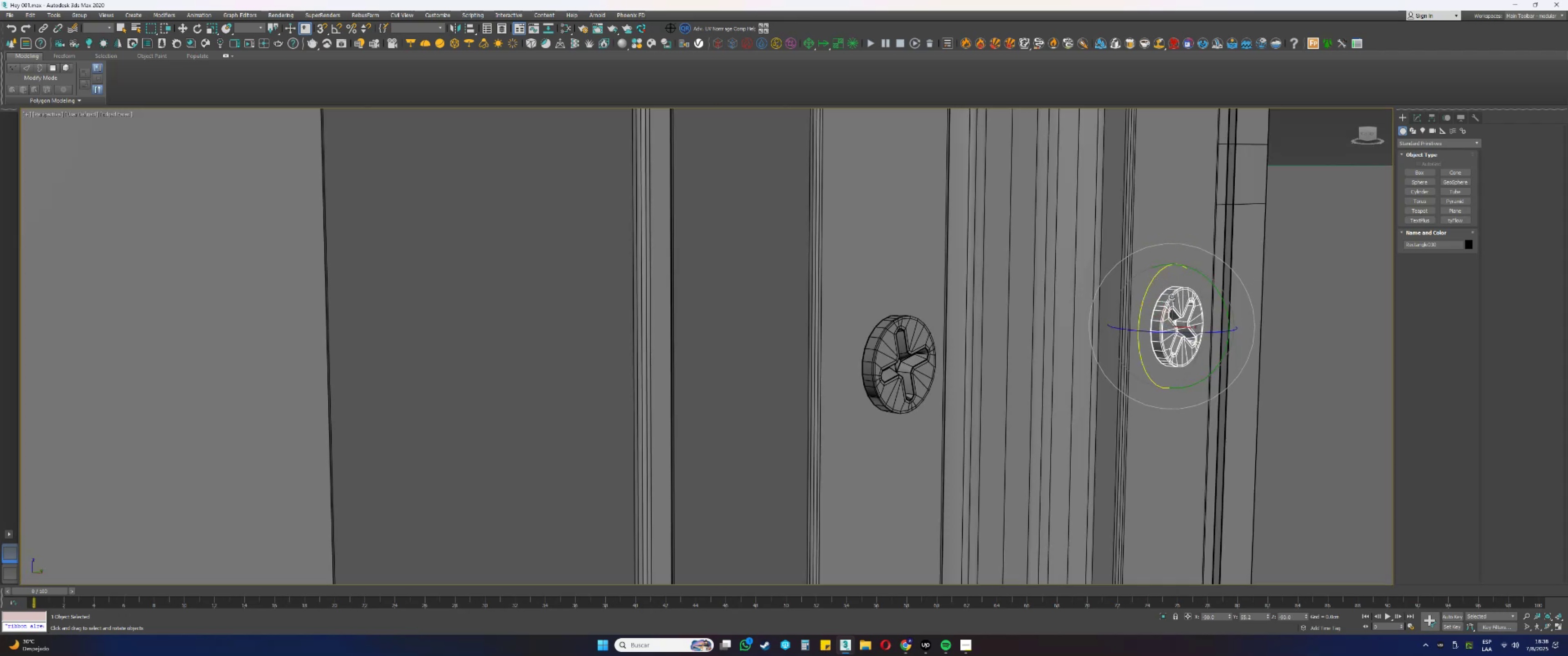 
scroll: coordinate [1032, 303], scroll_direction: down, amount: 7.0
 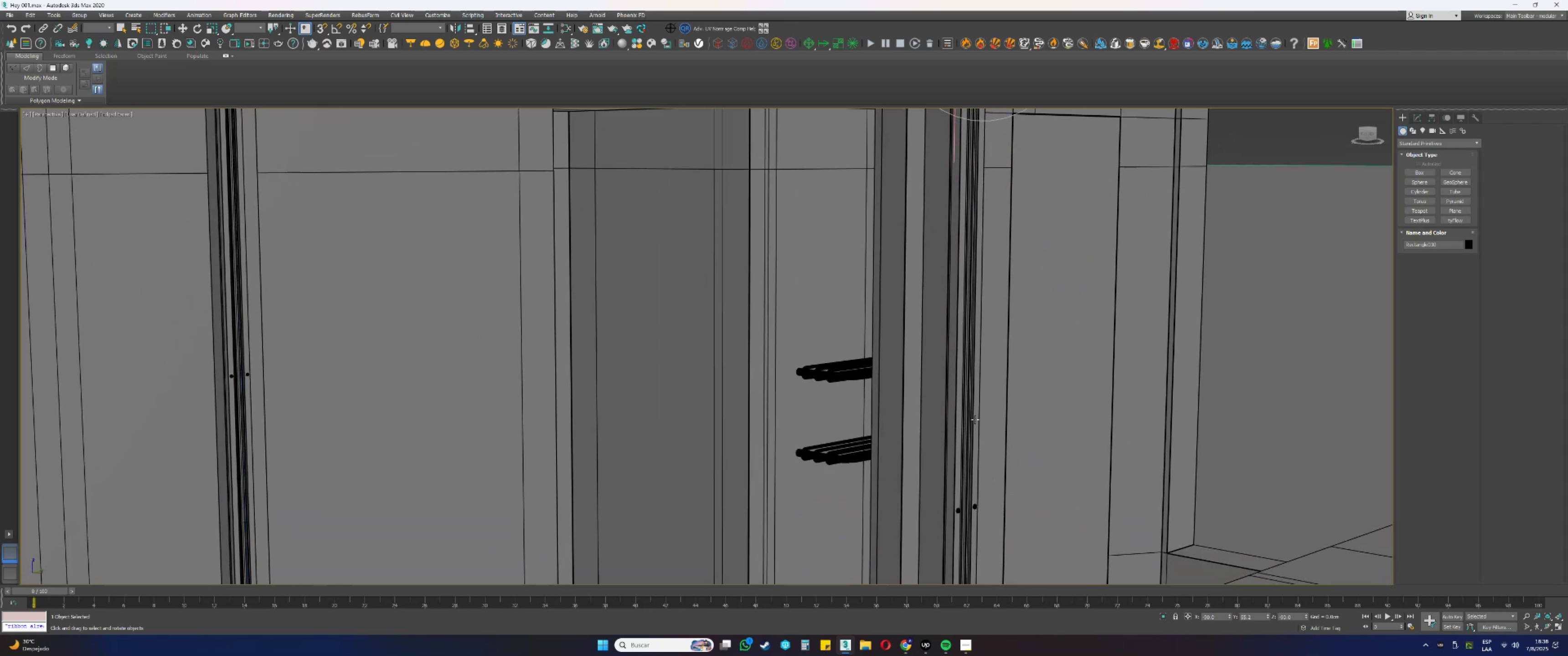 
scroll: coordinate [947, 382], scroll_direction: up, amount: 7.0
 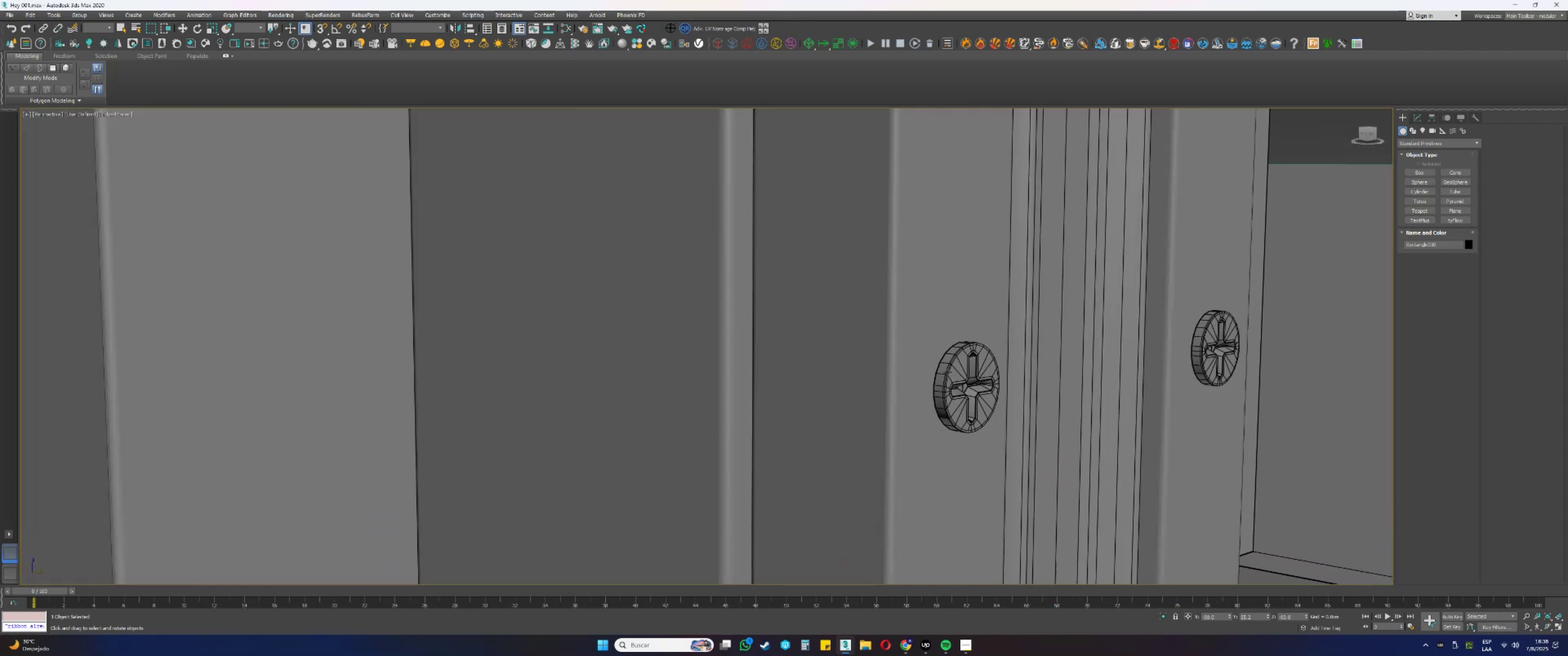 
left_click([947, 371])
 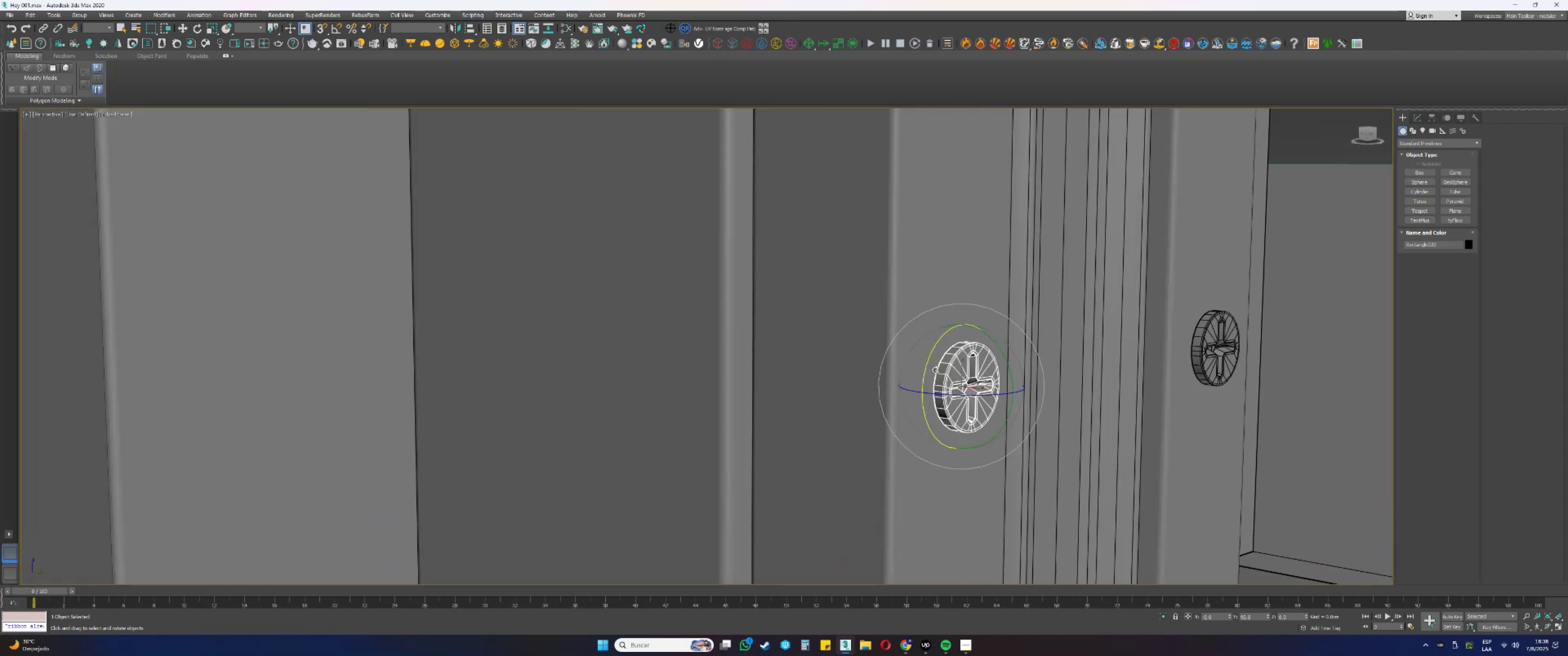 
left_click_drag(start_coordinate=[925, 364], to_coordinate=[935, 340])
 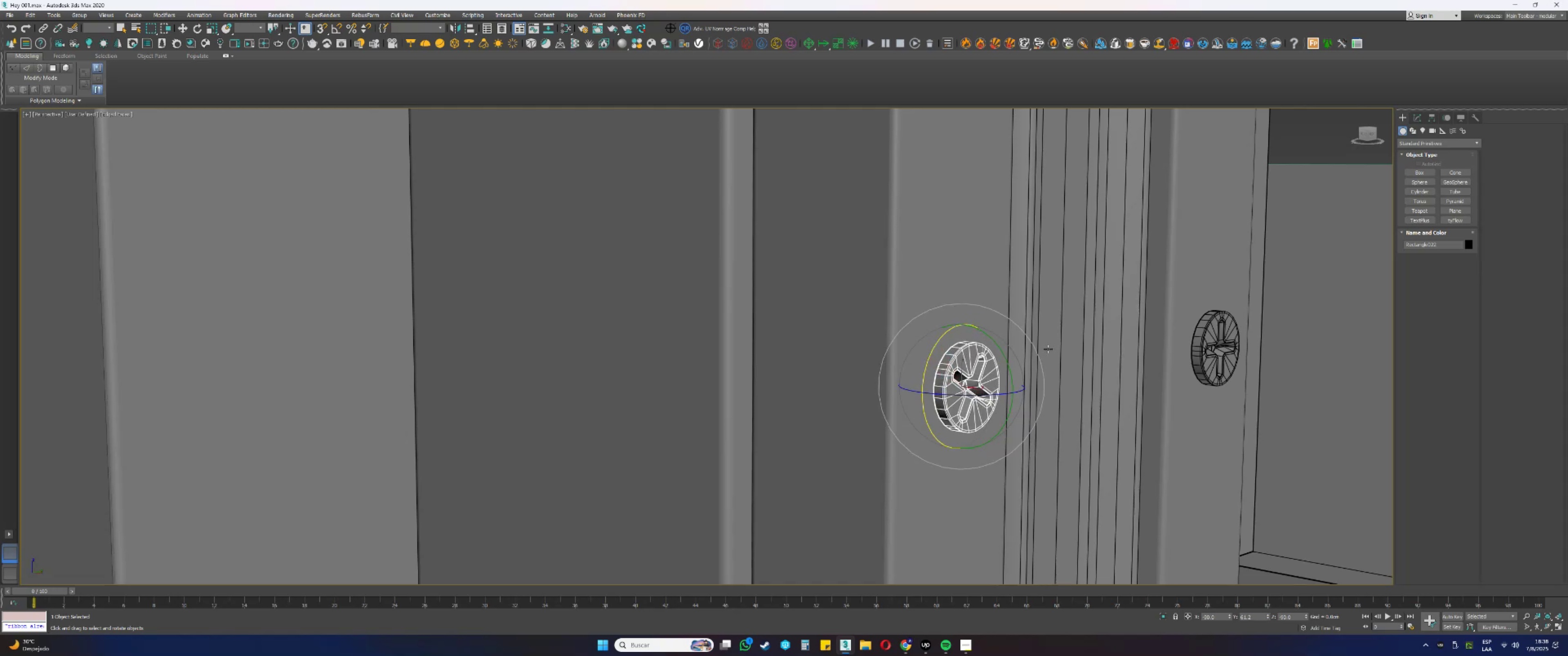 
key(F3)
 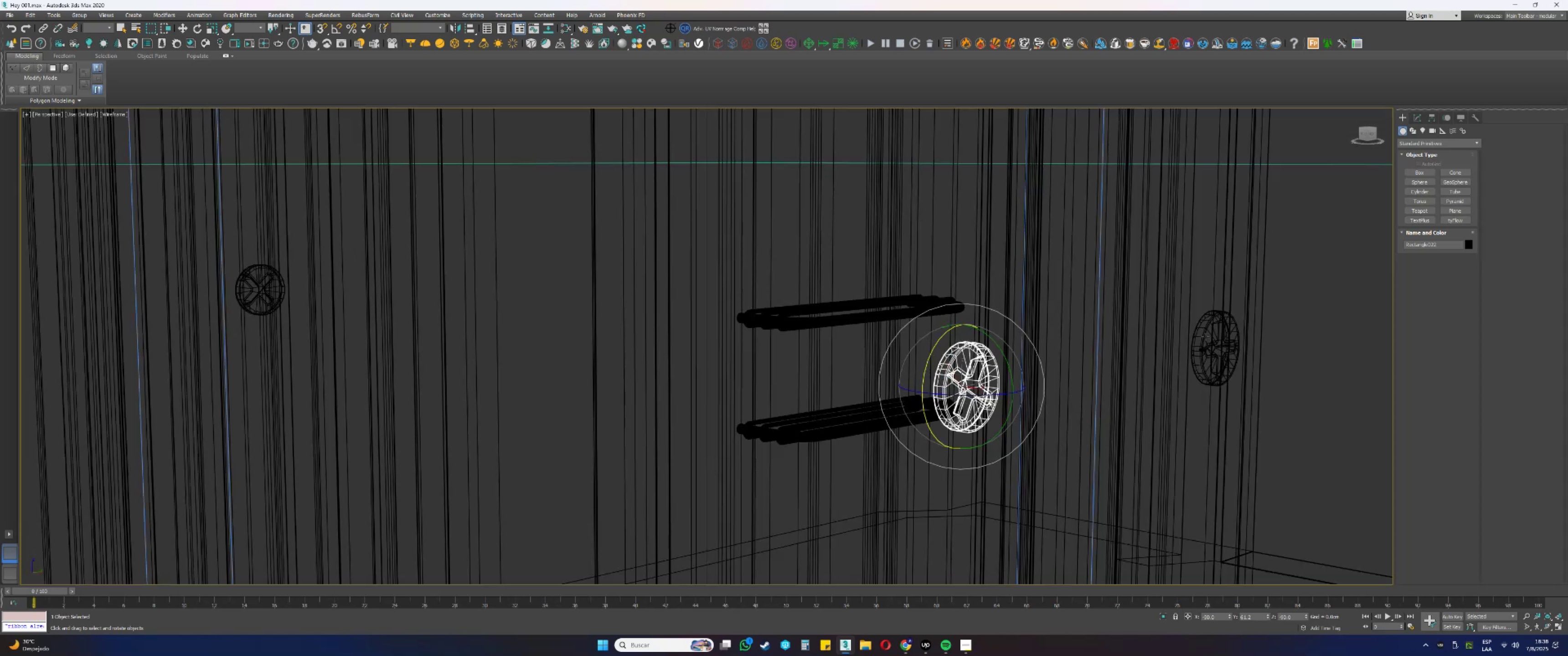 
left_click([1204, 334])
 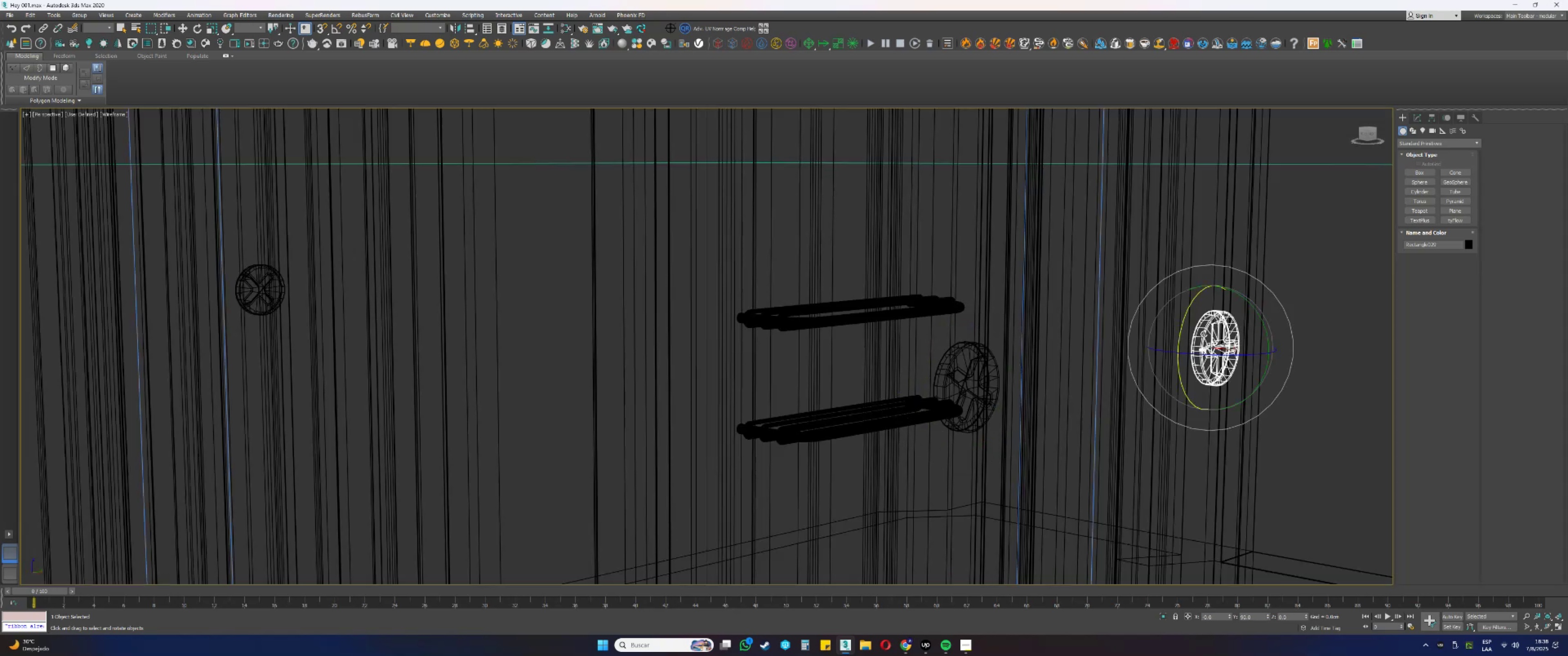 
key(F3)
 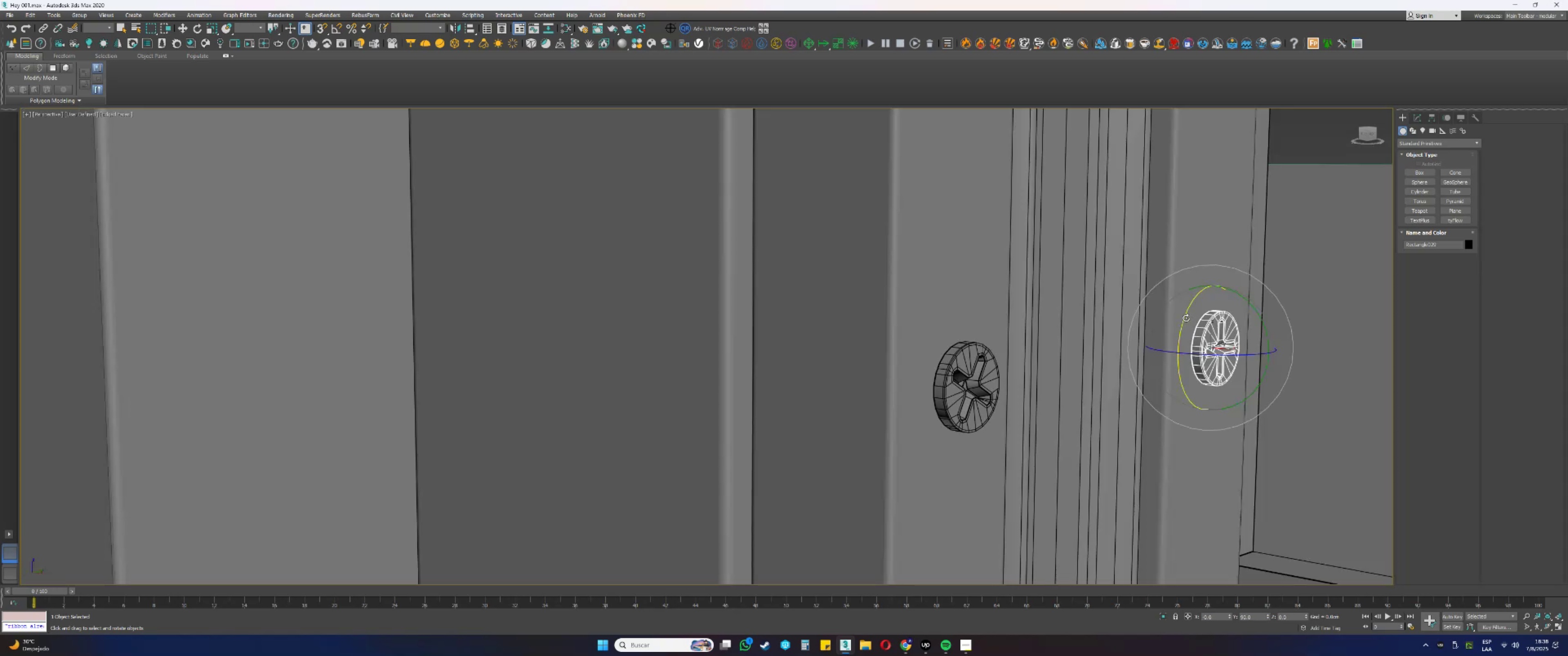 
left_click_drag(start_coordinate=[1185, 318], to_coordinate=[1182, 338])
 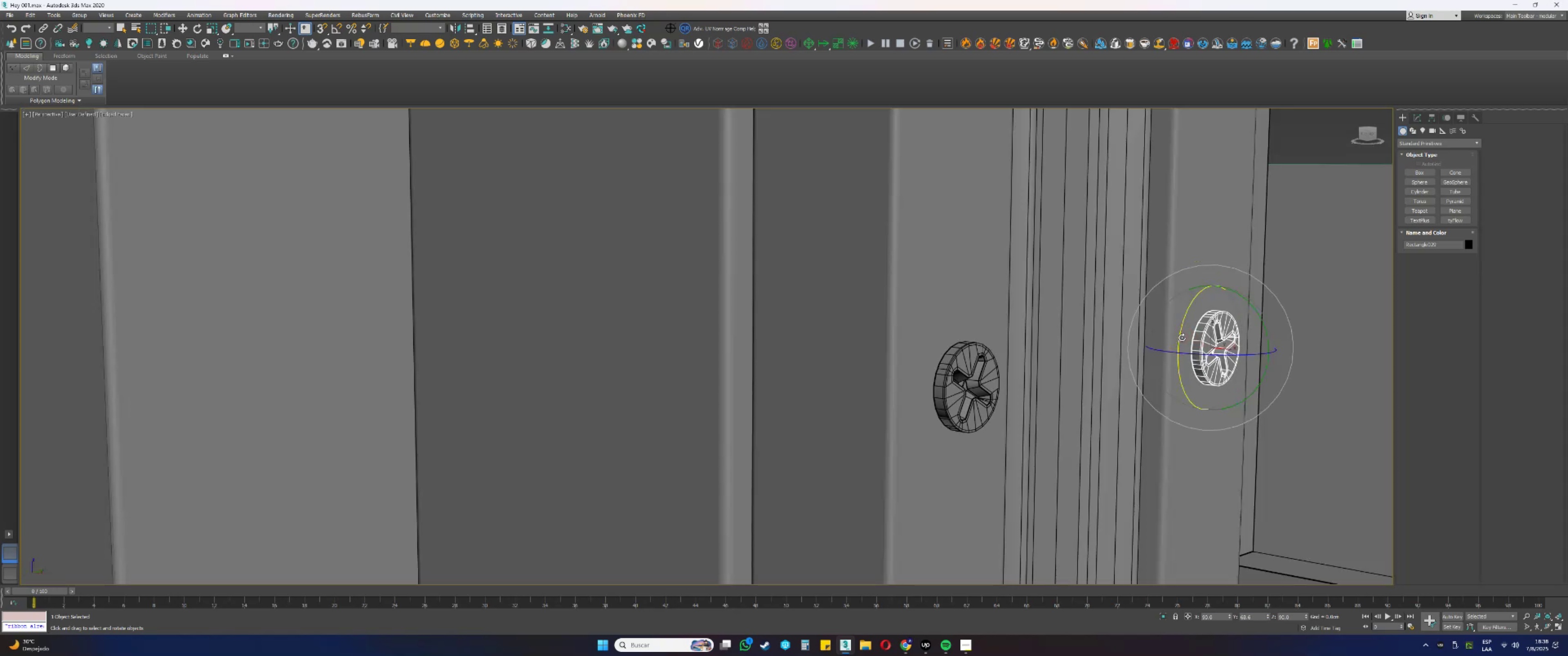 
scroll: coordinate [1026, 318], scroll_direction: down, amount: 9.0
 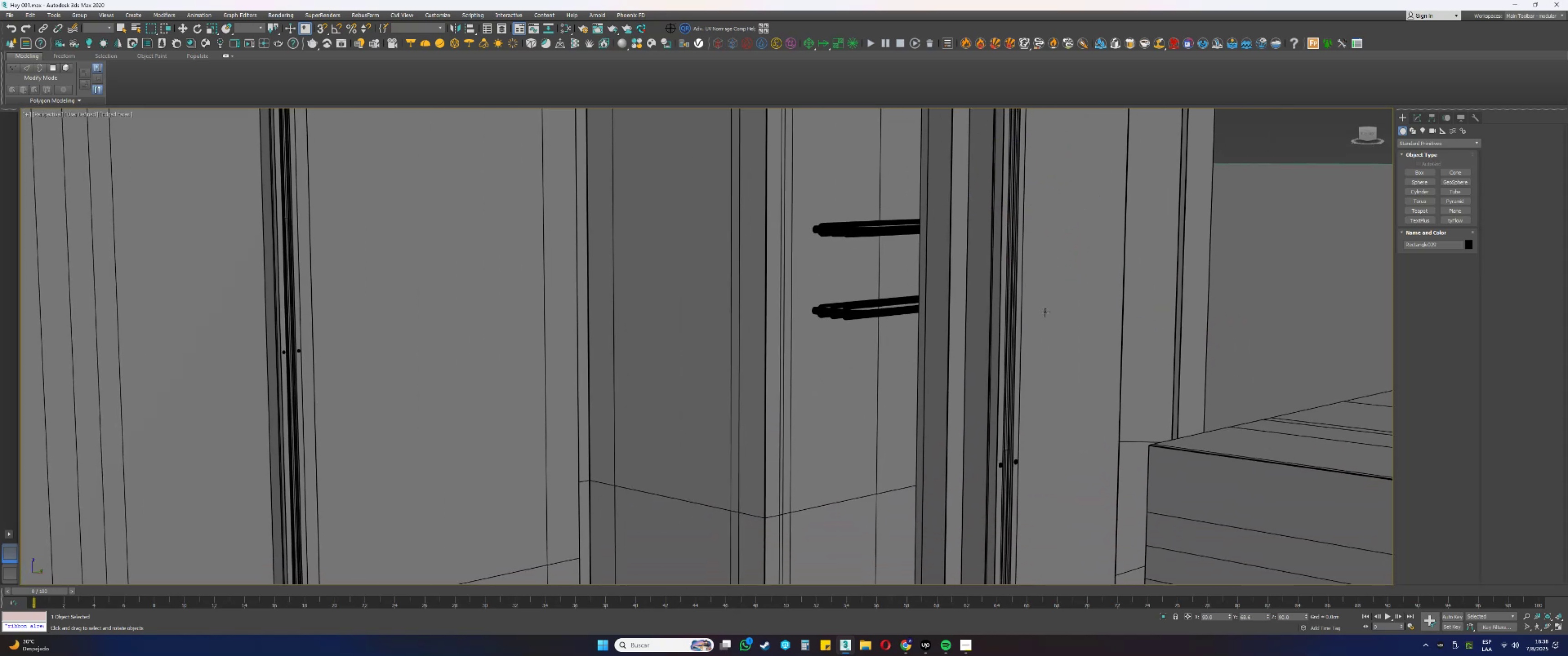 
scroll: coordinate [1012, 351], scroll_direction: up, amount: 8.0
 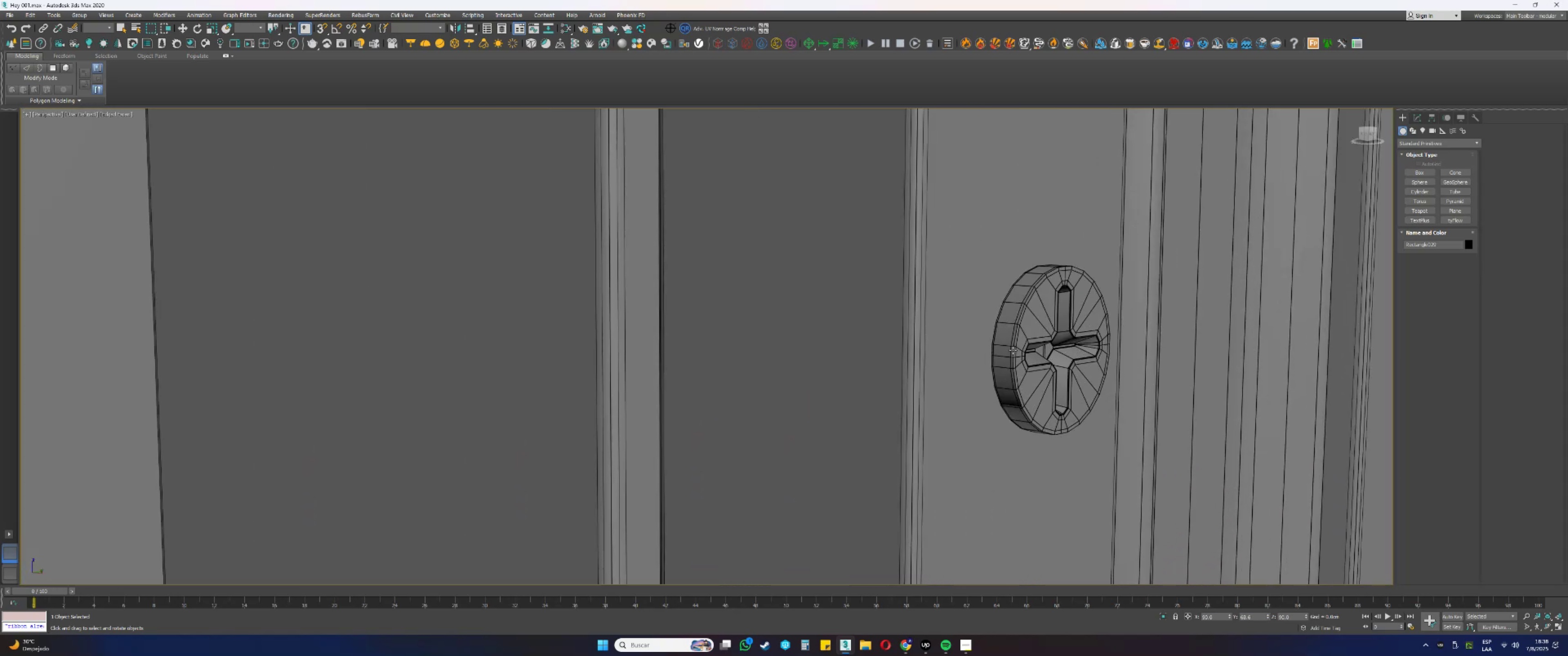 
left_click([1013, 350])
 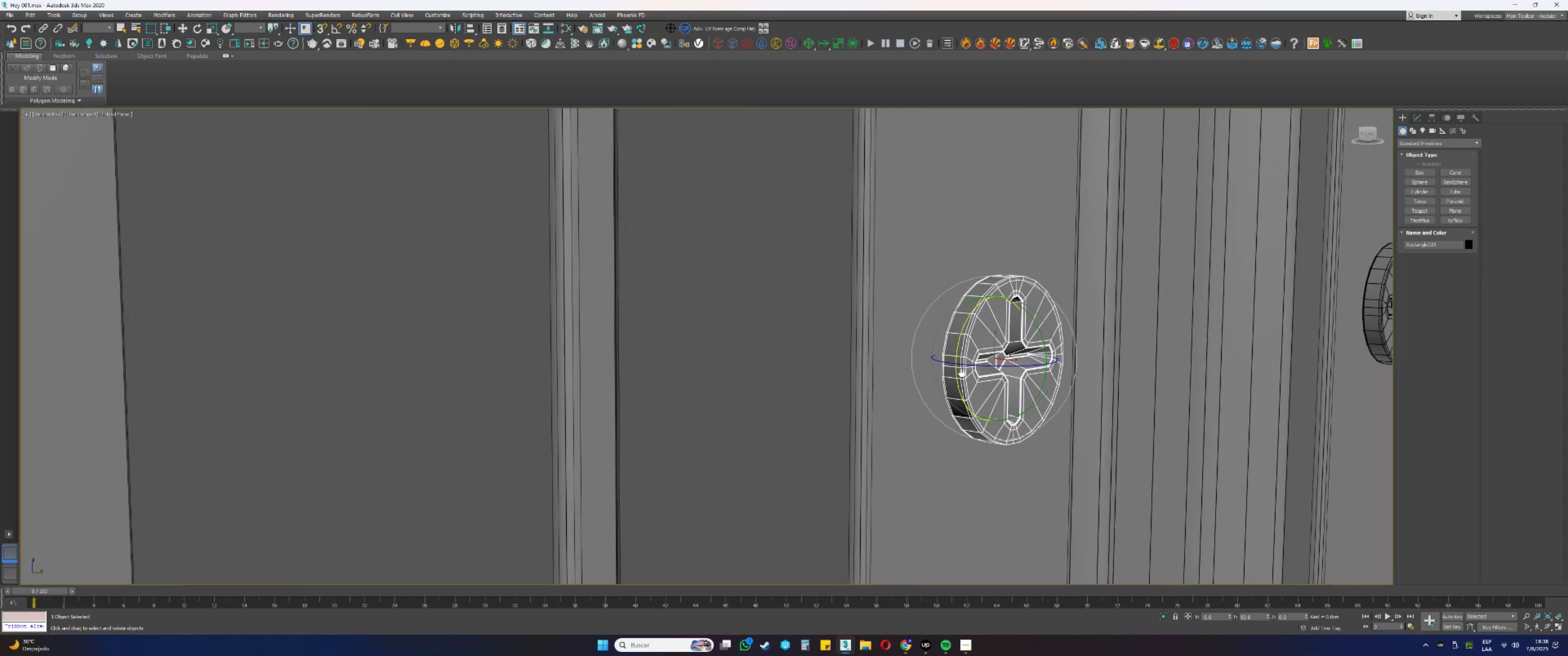 
scroll: coordinate [753, 413], scroll_direction: down, amount: 1.0
 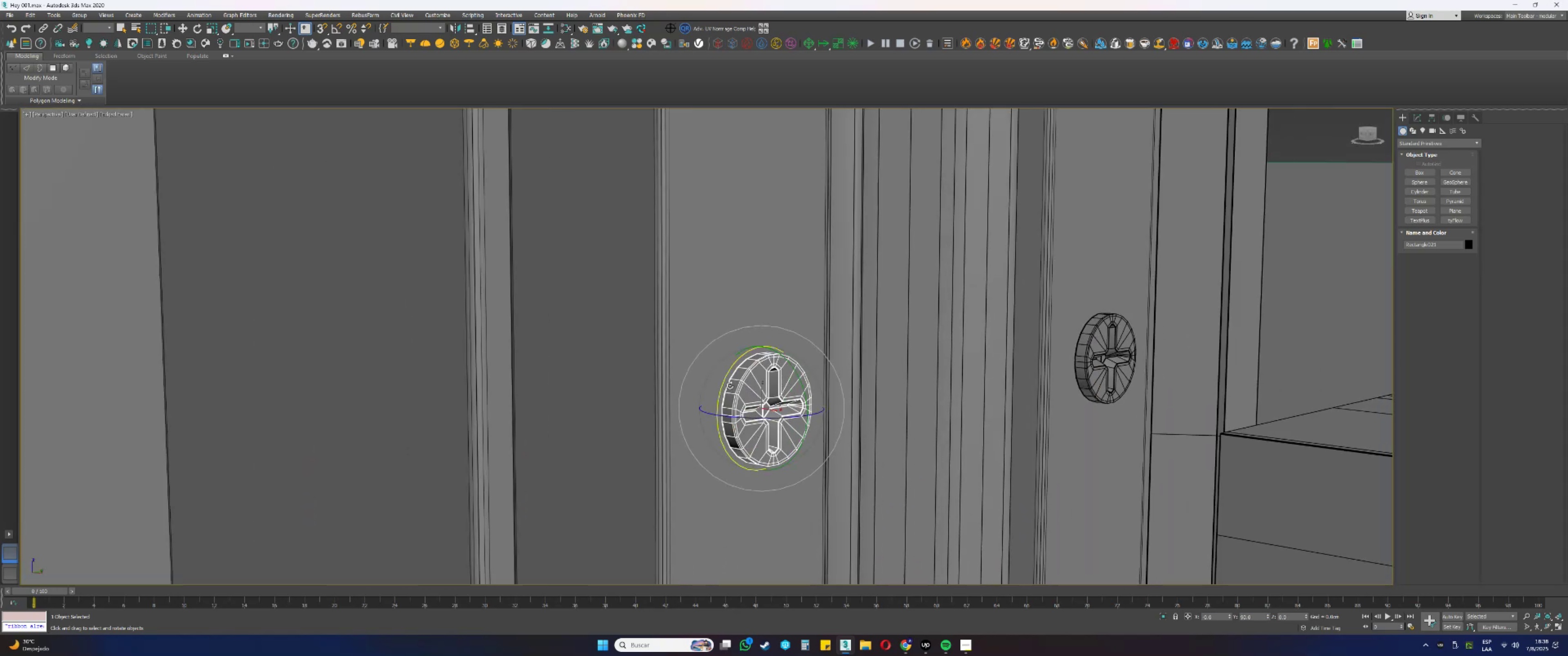 
left_click_drag(start_coordinate=[722, 382], to_coordinate=[716, 415])
 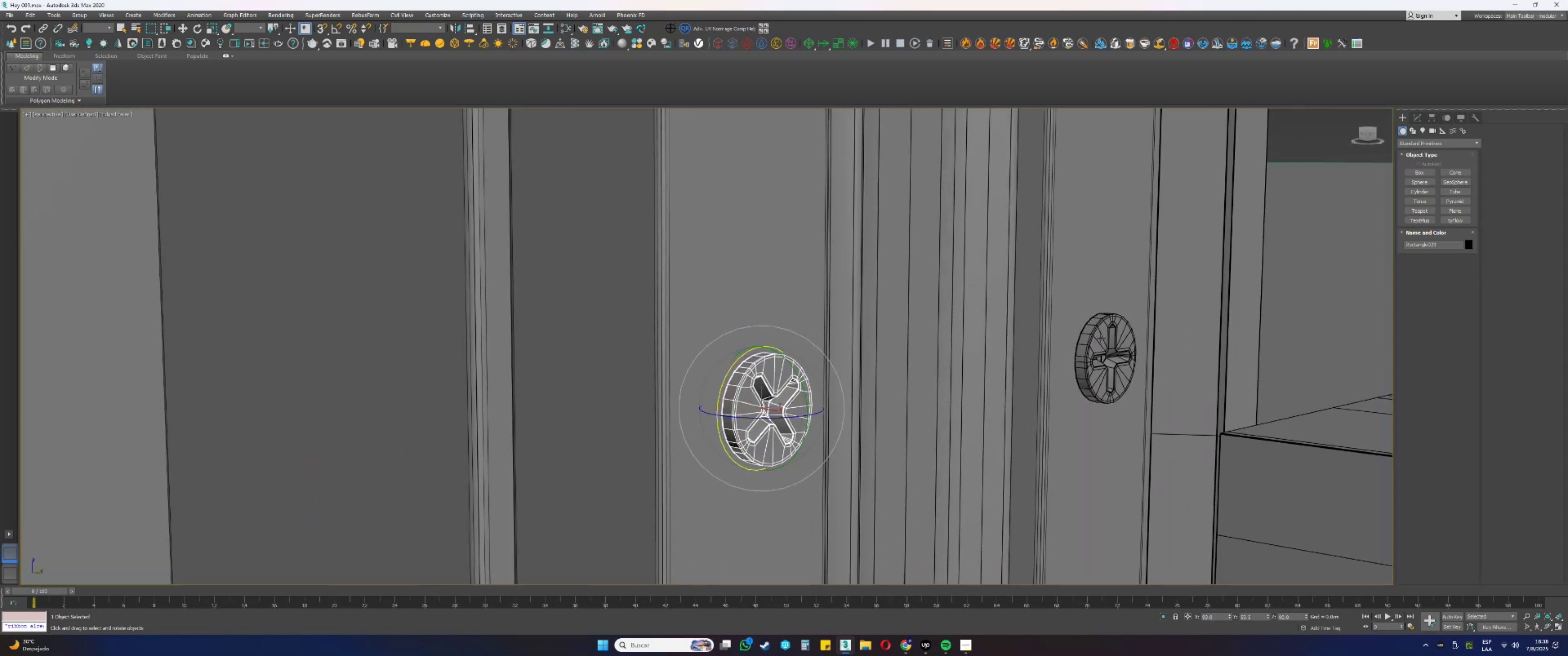 
key(F3)
 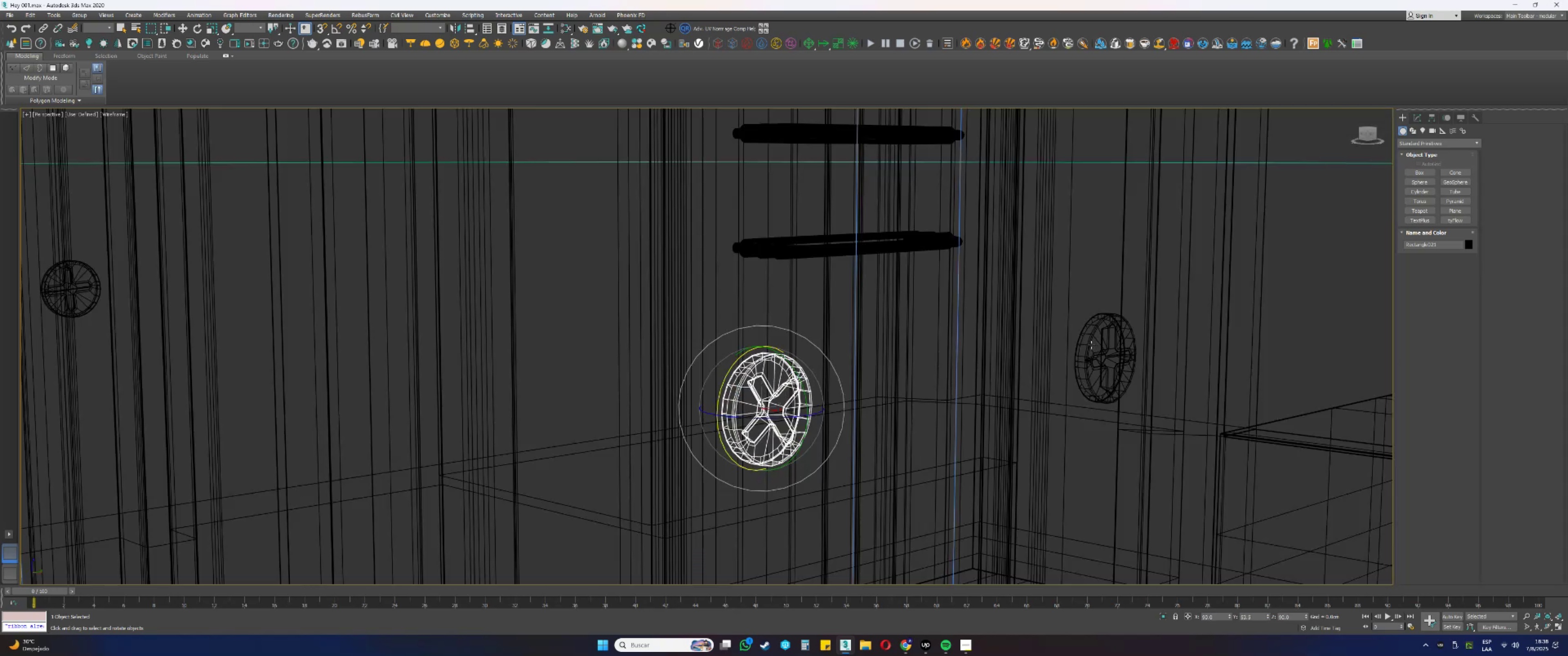 
left_click([1090, 344])
 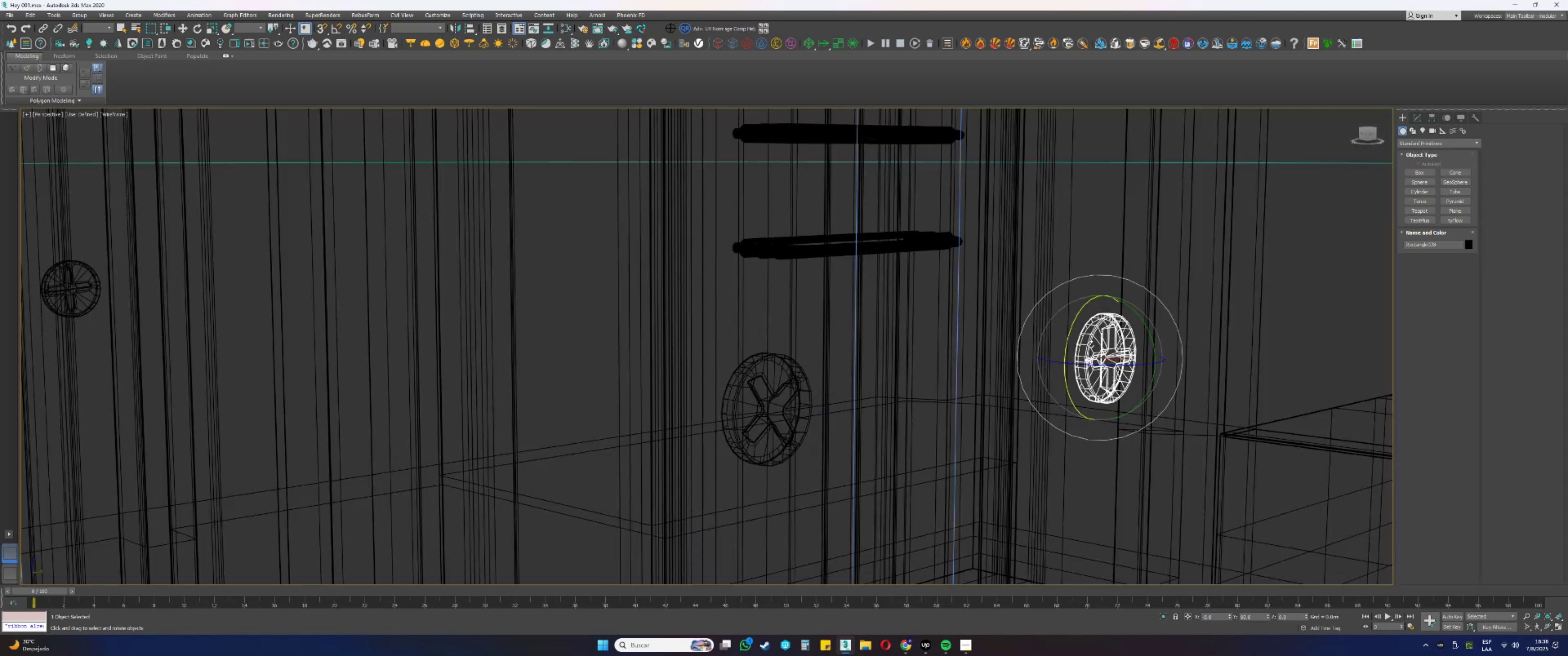 
key(F3)
 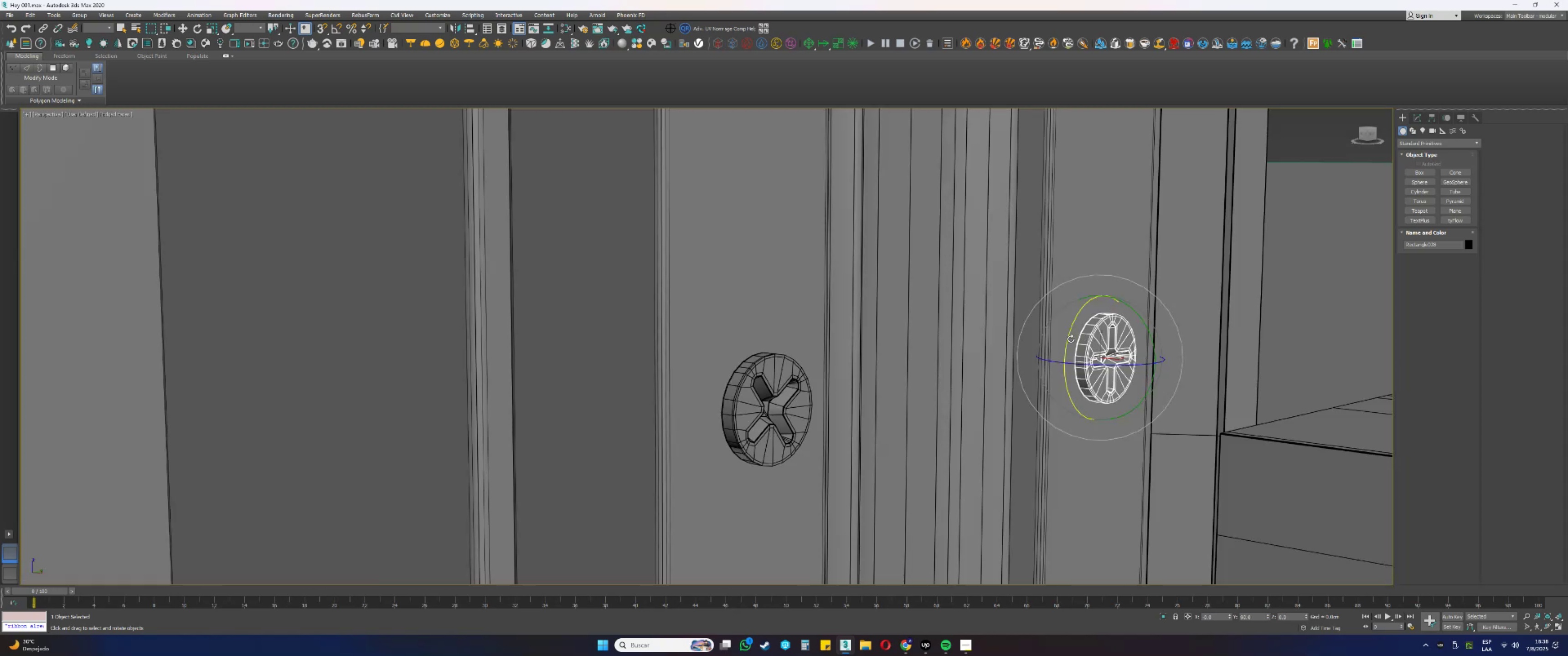 
left_click_drag(start_coordinate=[1068, 339], to_coordinate=[1078, 321])
 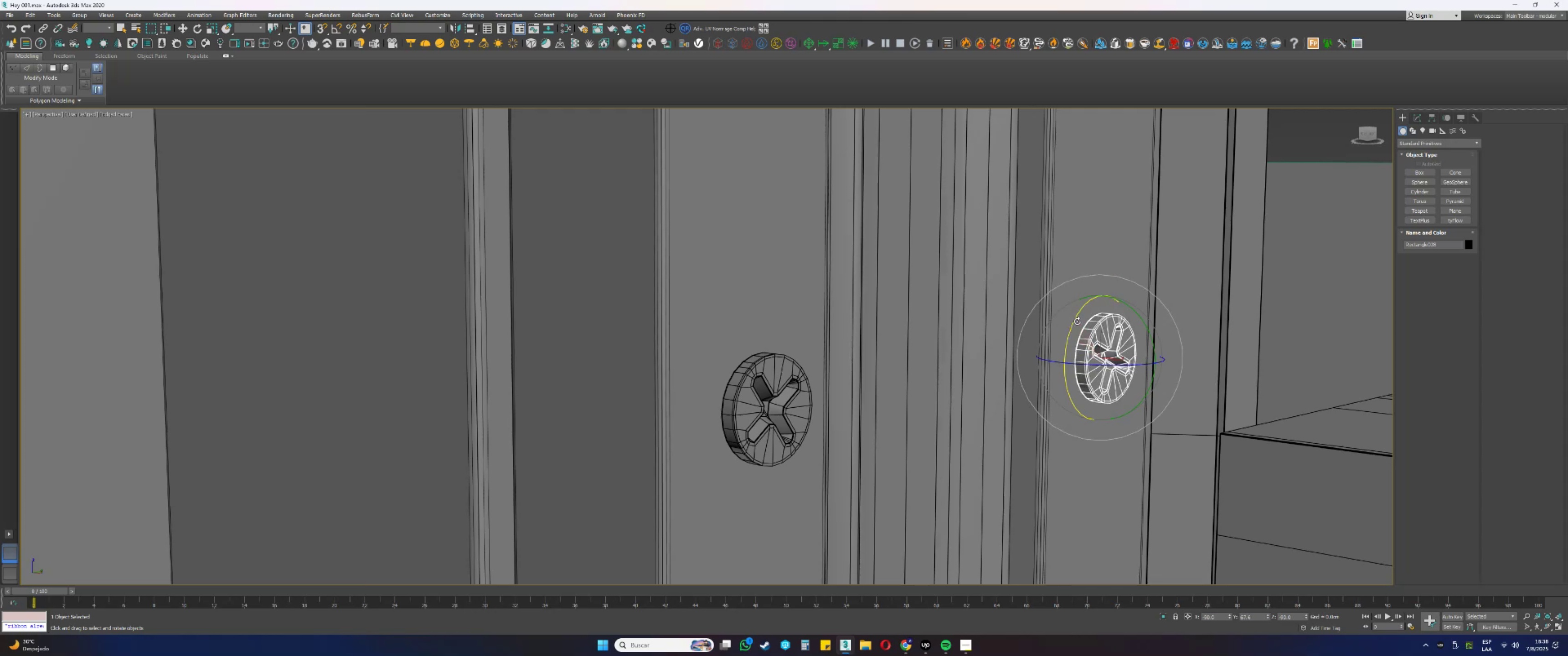 
key(F3)
 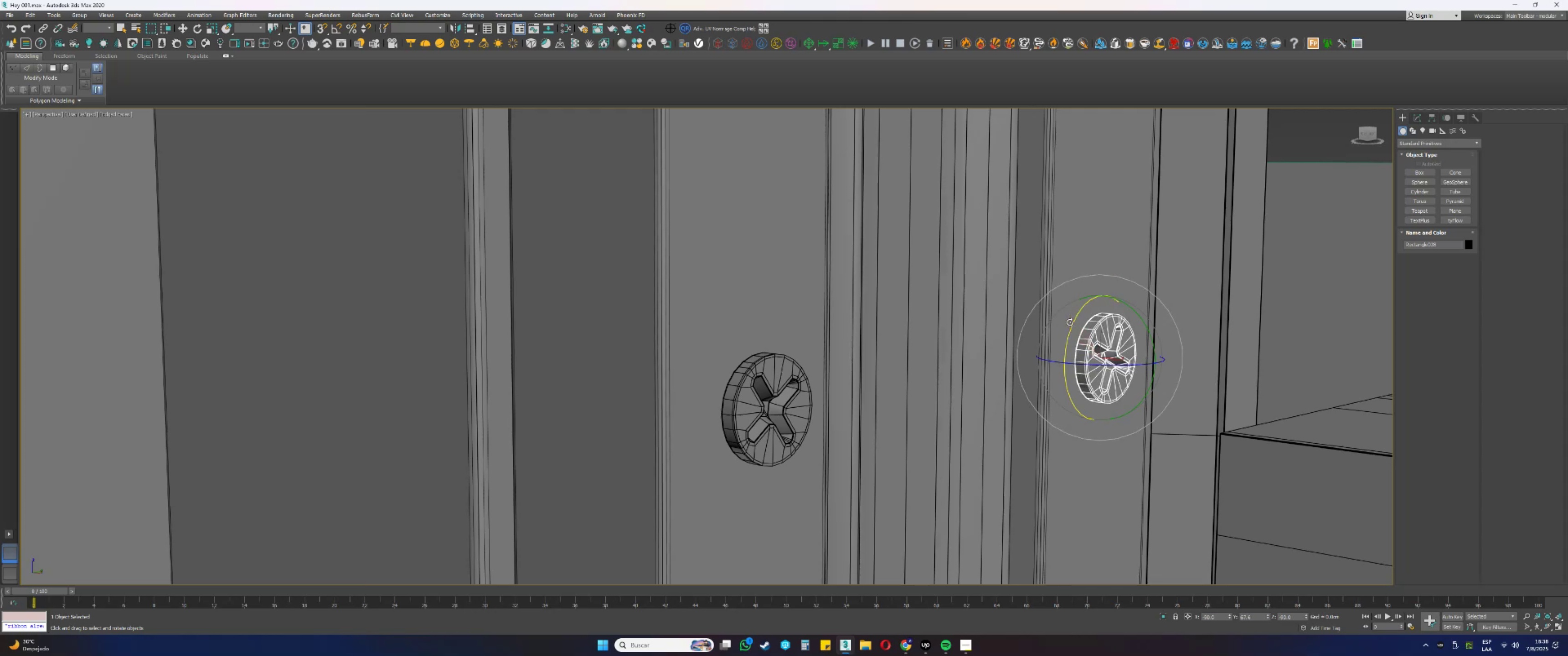 
scroll: coordinate [1006, 334], scroll_direction: down, amount: 15.0
 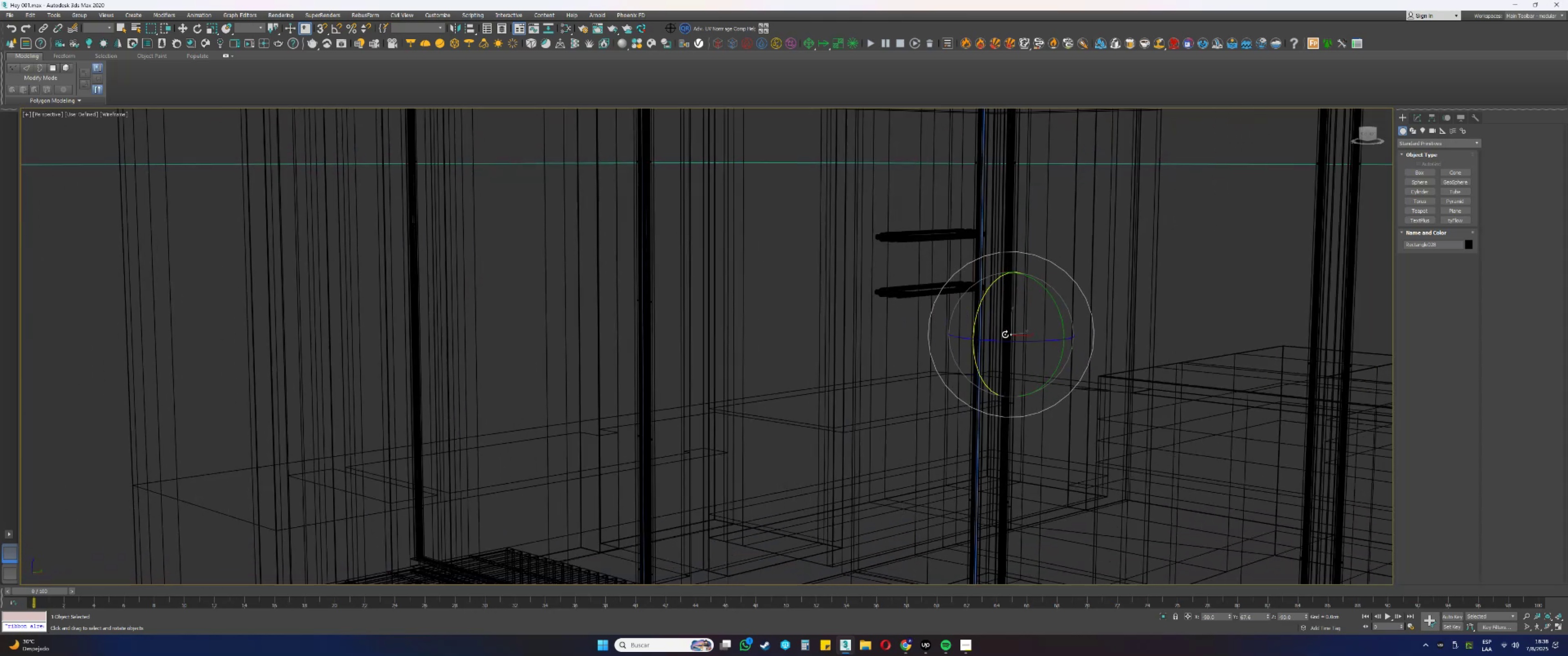 
key(F3)
 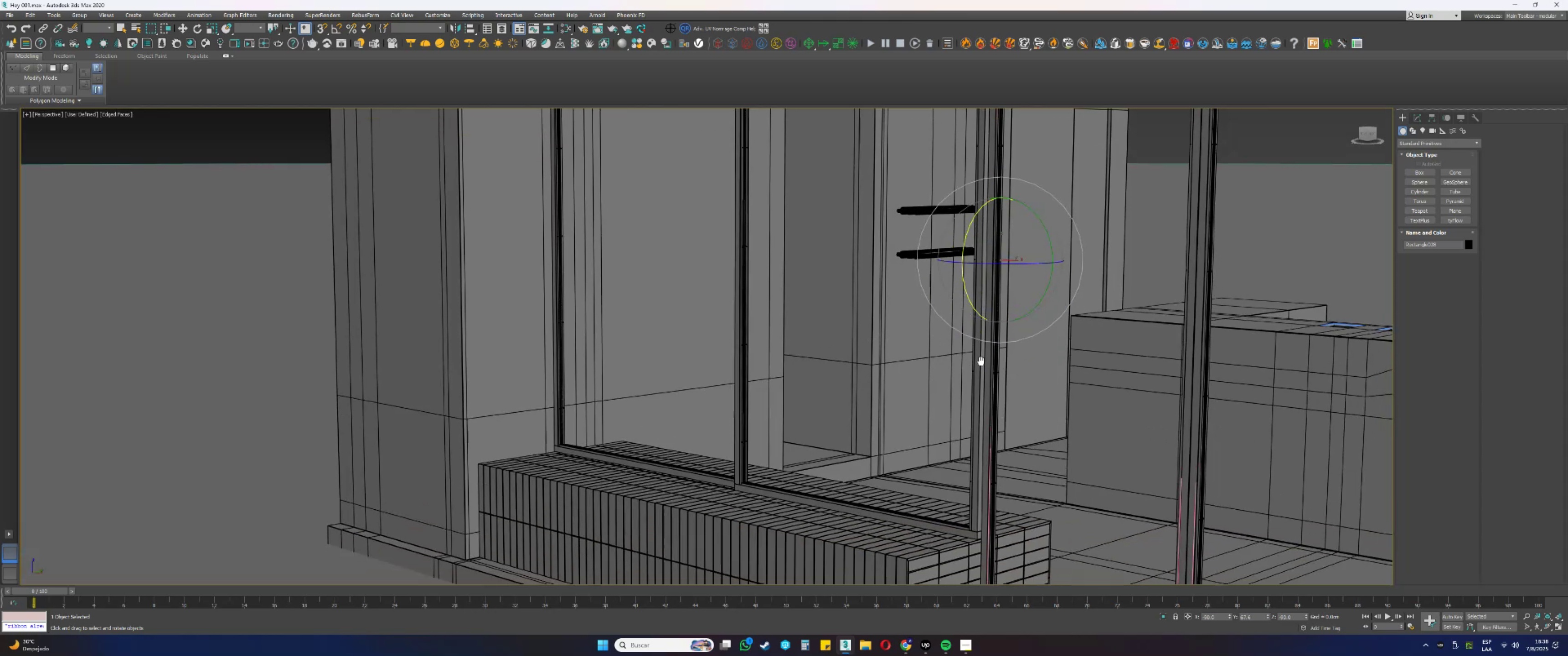 
scroll: coordinate [962, 351], scroll_direction: up, amount: 10.0
 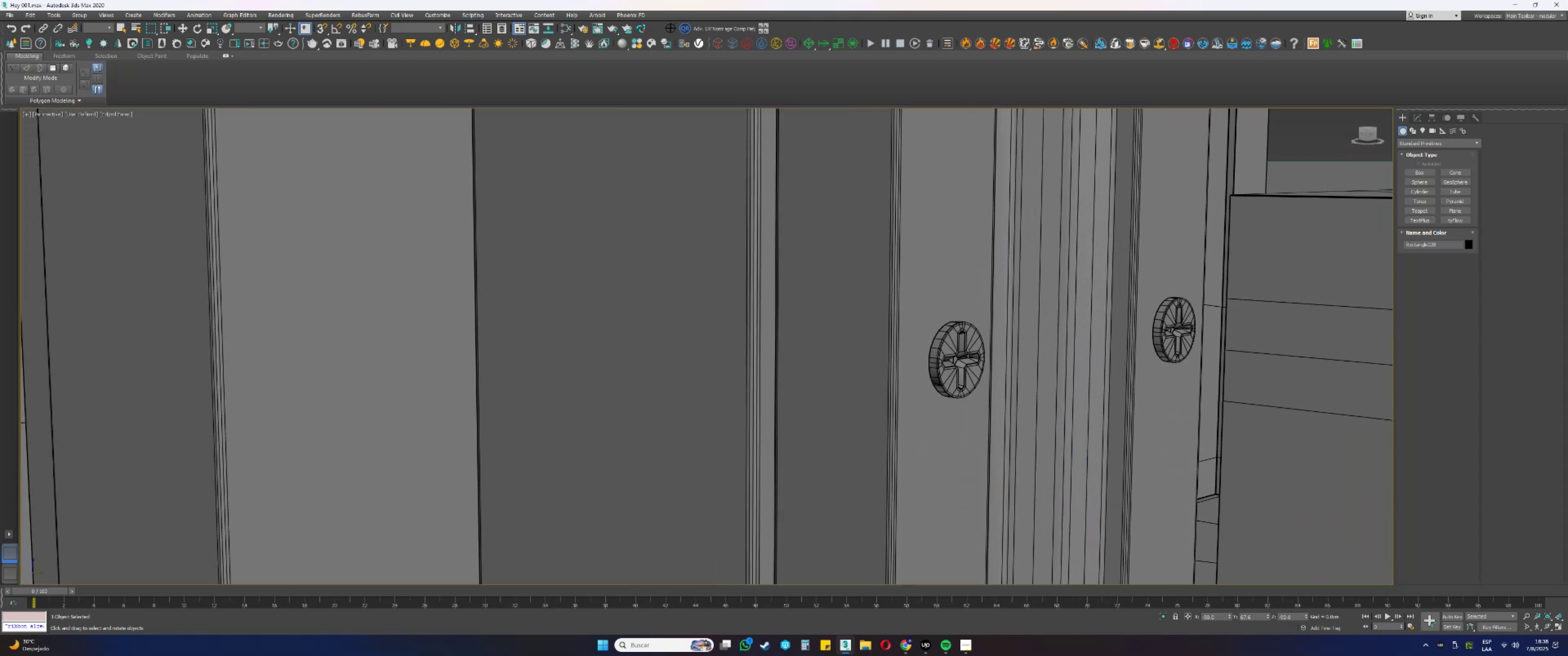 
left_click([970, 348])
 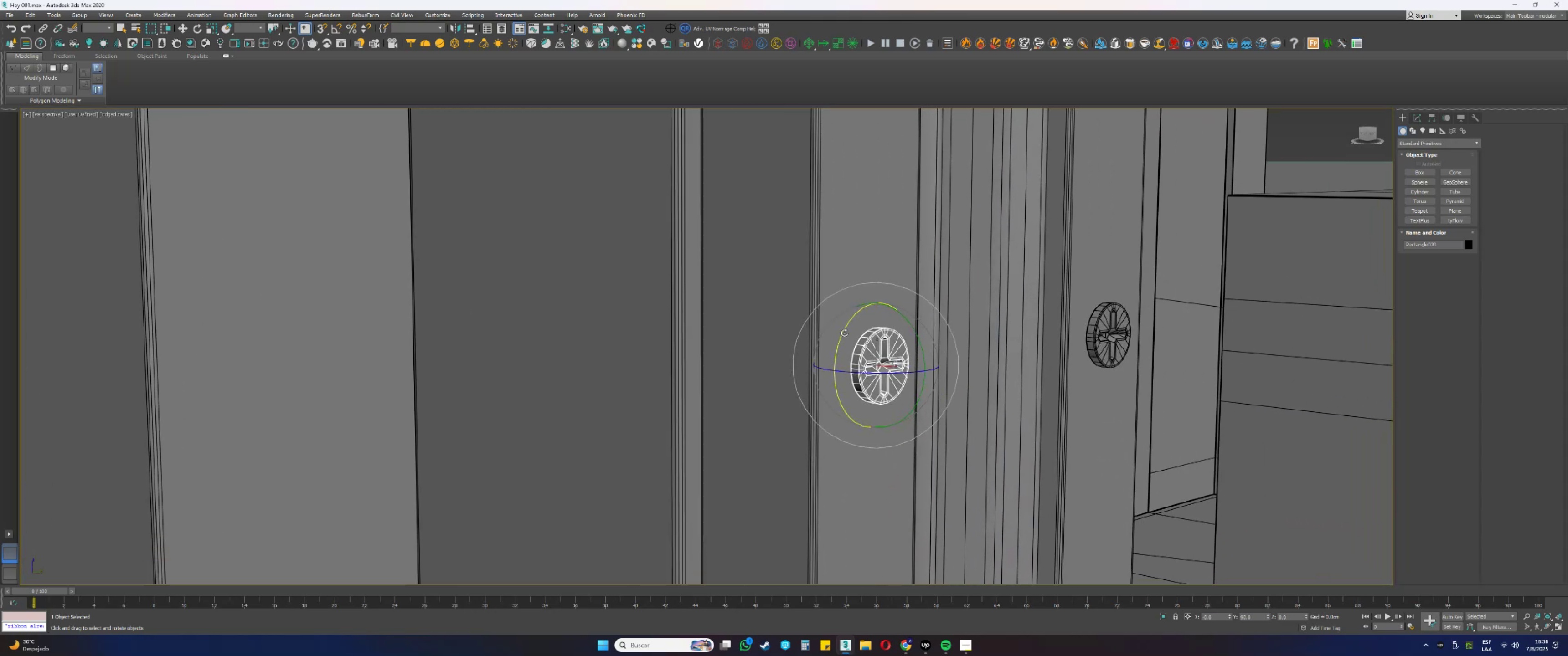 
left_click_drag(start_coordinate=[840, 337], to_coordinate=[834, 373])
 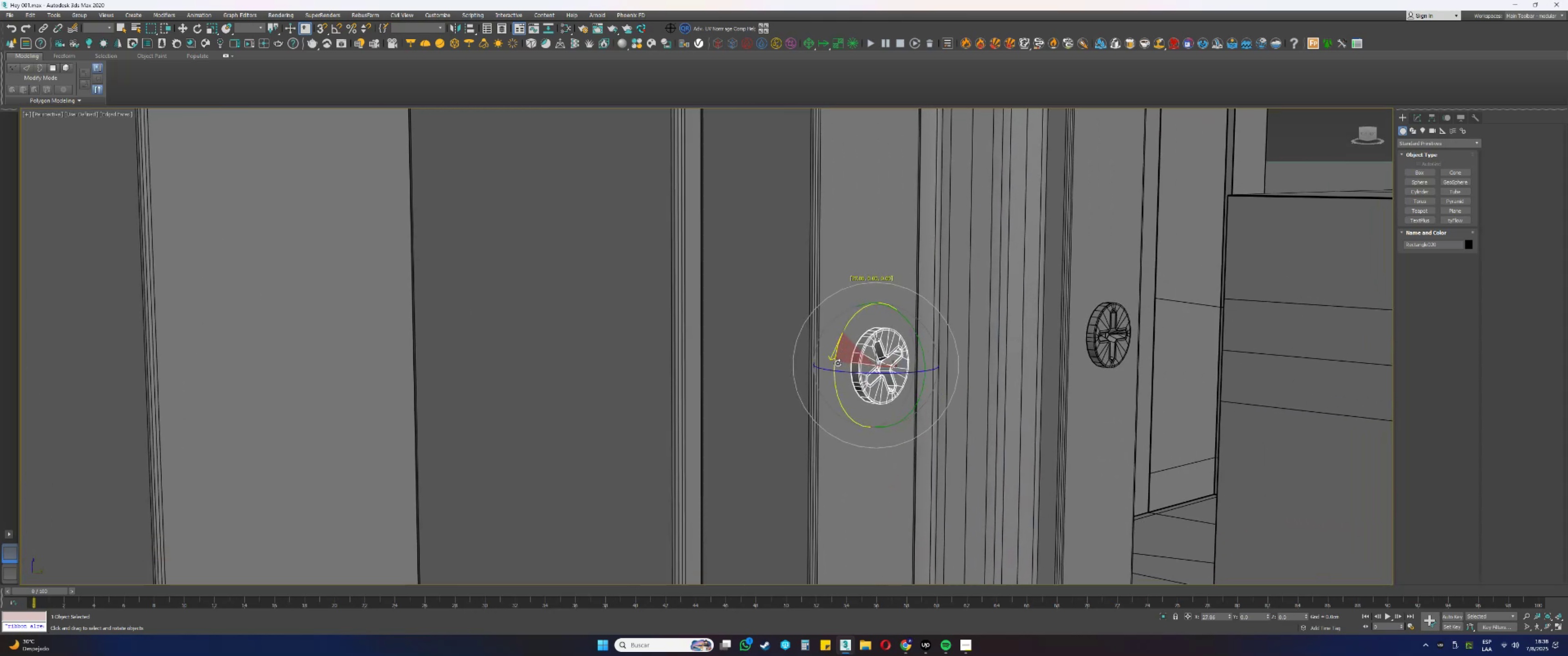 
left_click_drag(start_coordinate=[832, 379], to_coordinate=[830, 390])
 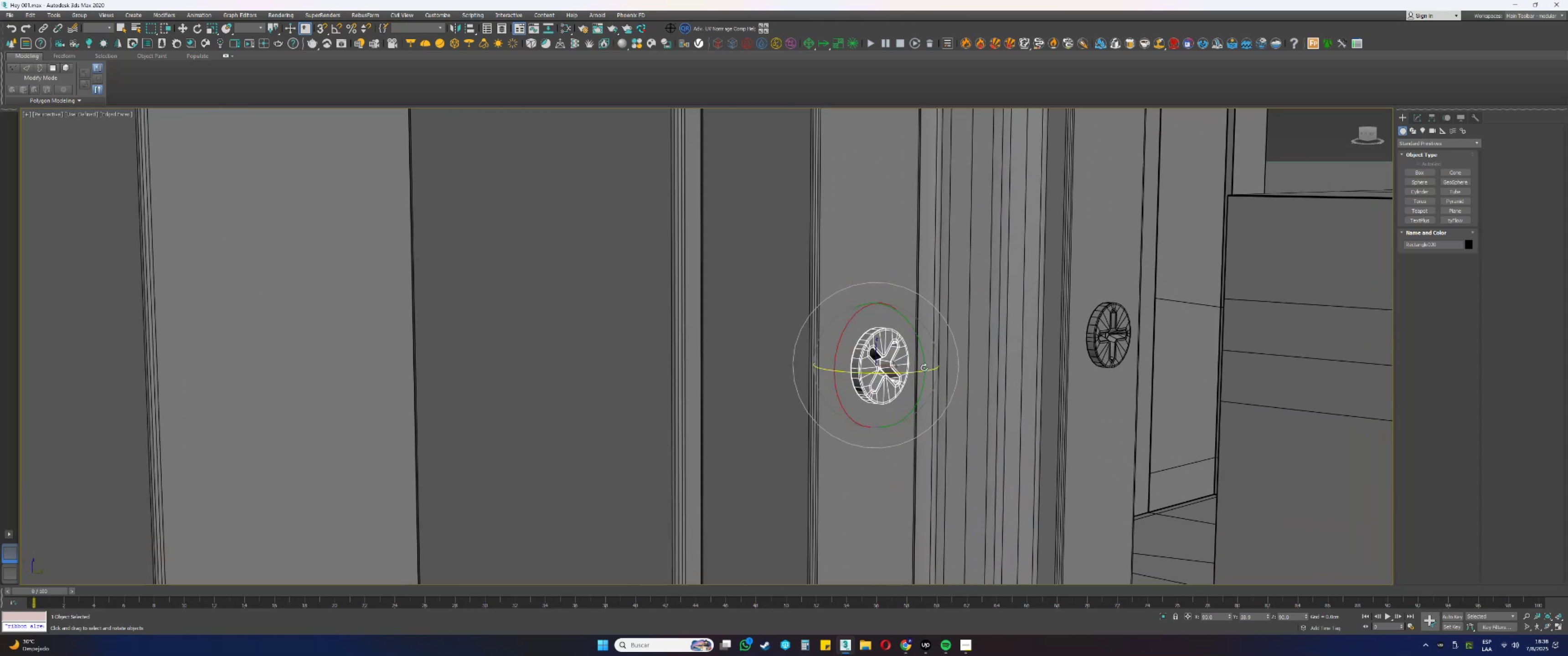 
key(F3)
 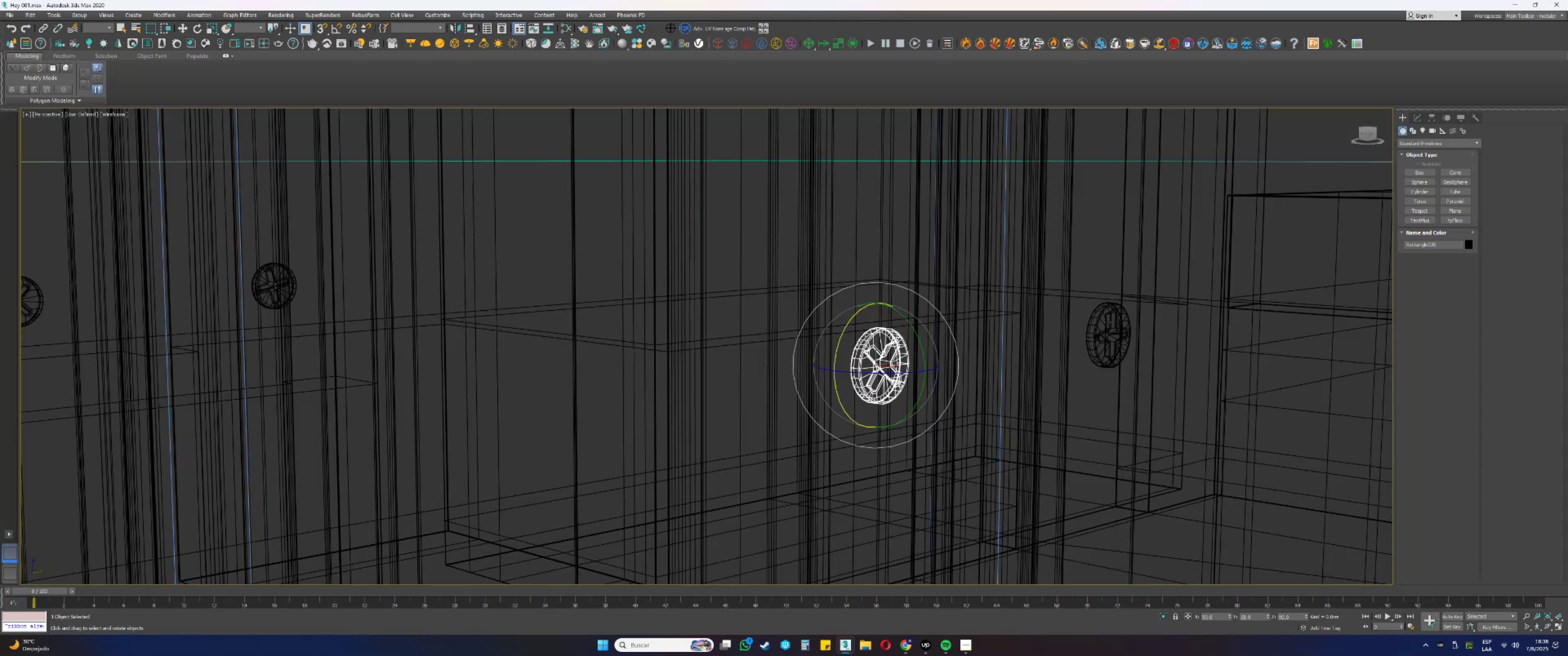 
left_click([1101, 319])
 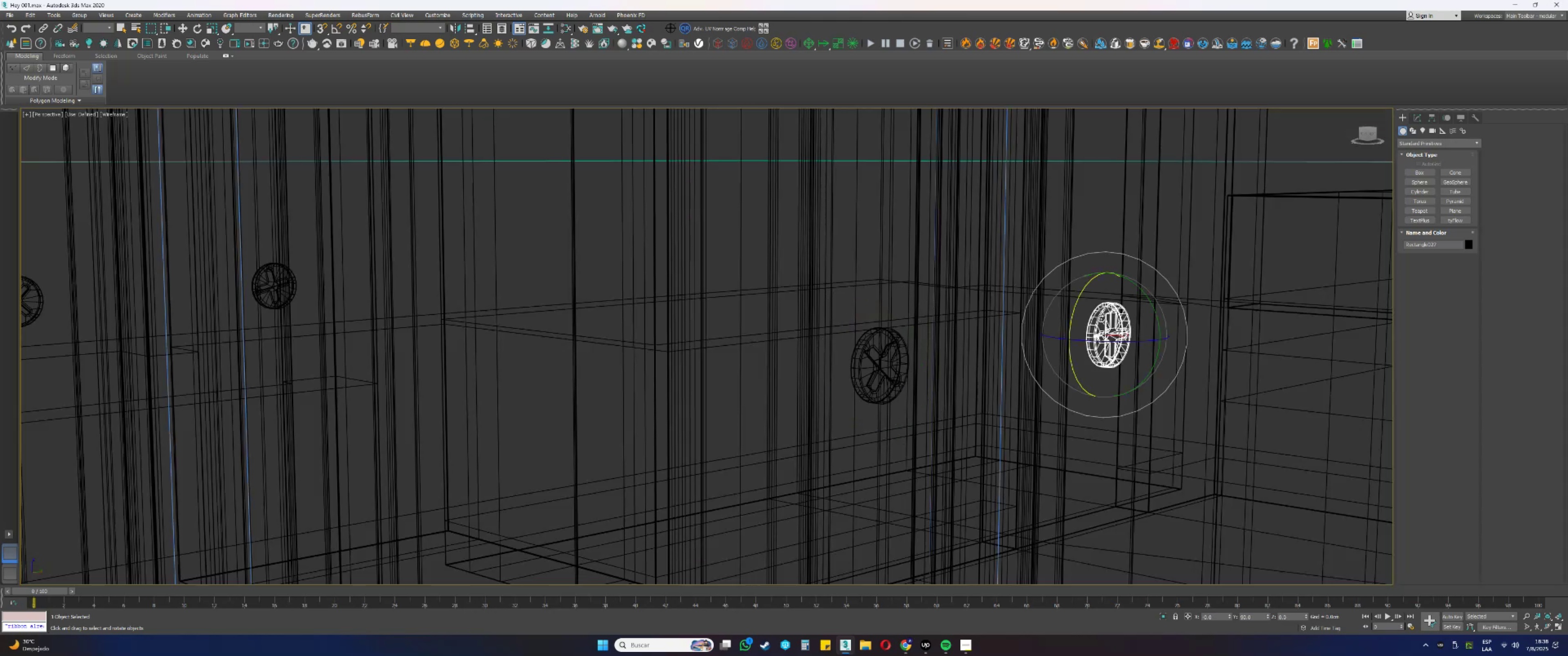 
key(F3)
 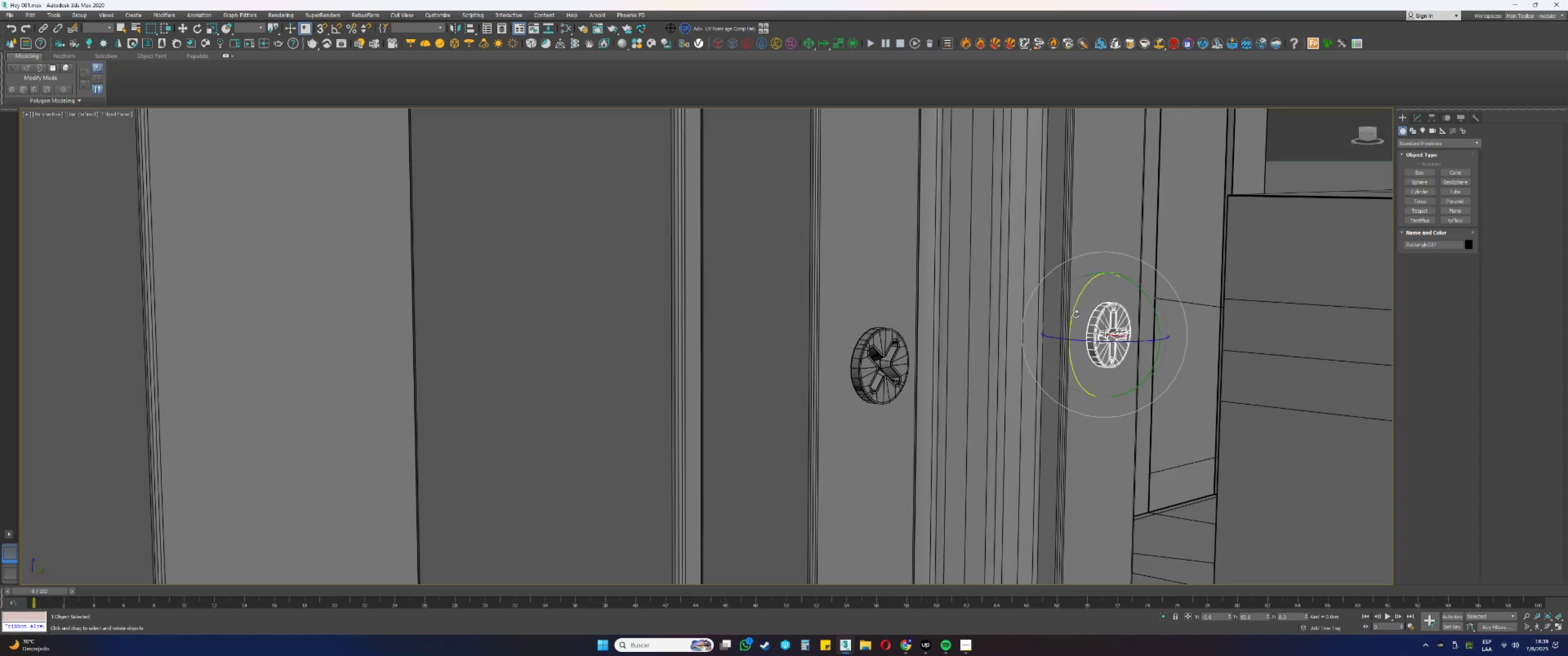 
left_click_drag(start_coordinate=[1073, 313], to_coordinate=[1077, 378])
 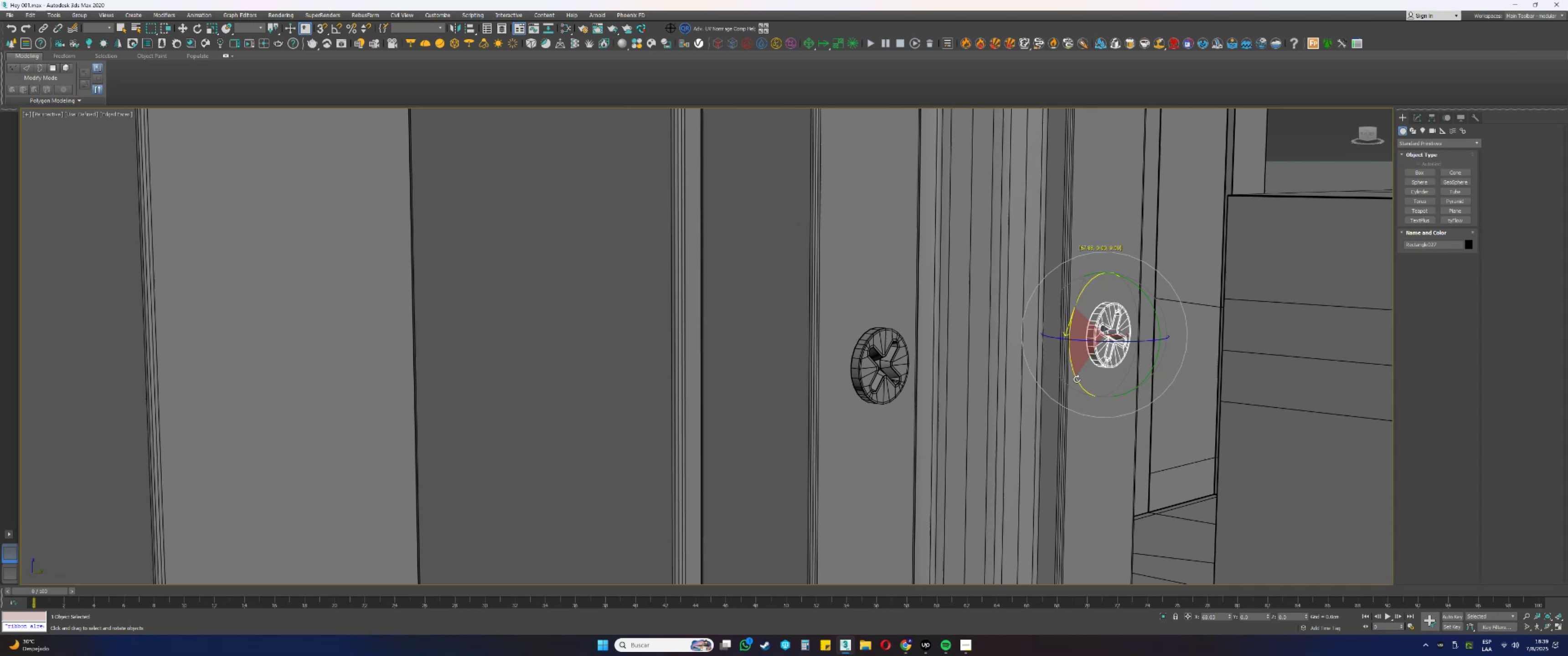 
key(F3)
 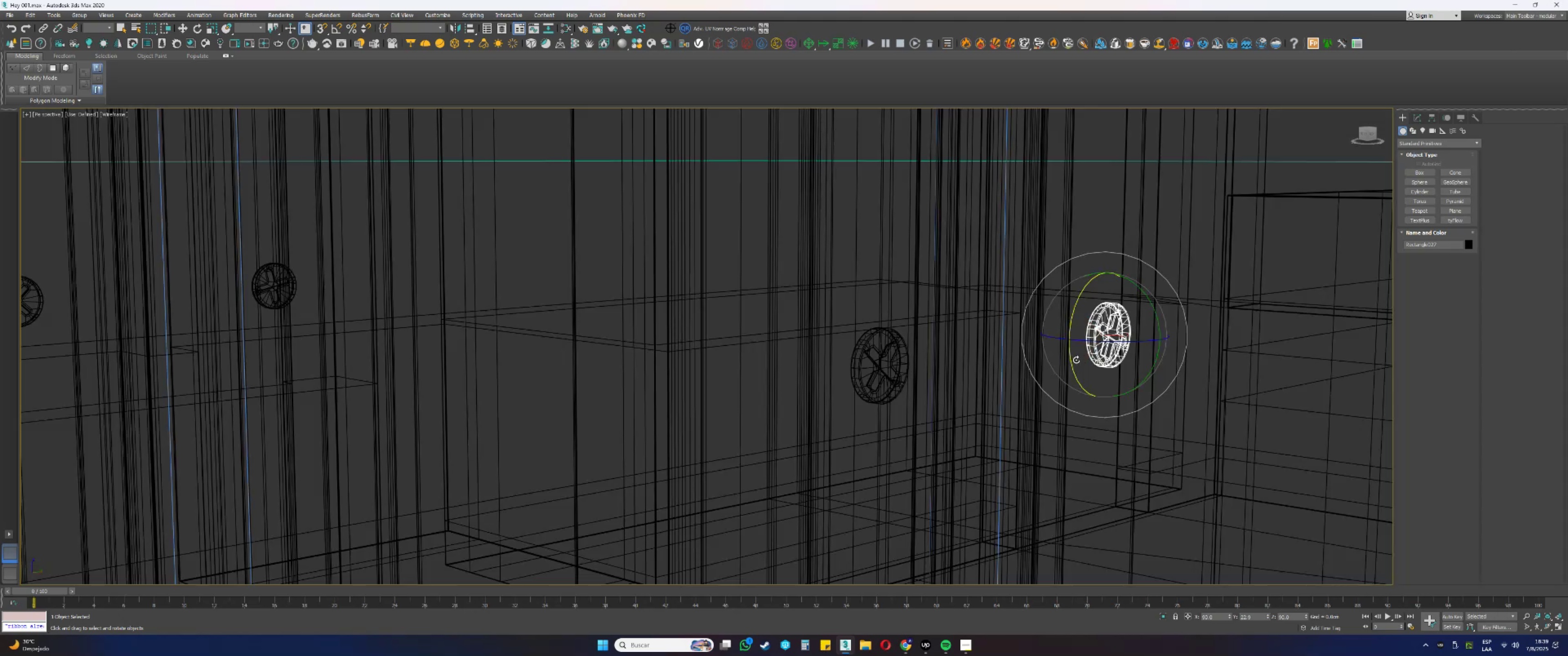 
scroll: coordinate [900, 311], scroll_direction: down, amount: 10.0
 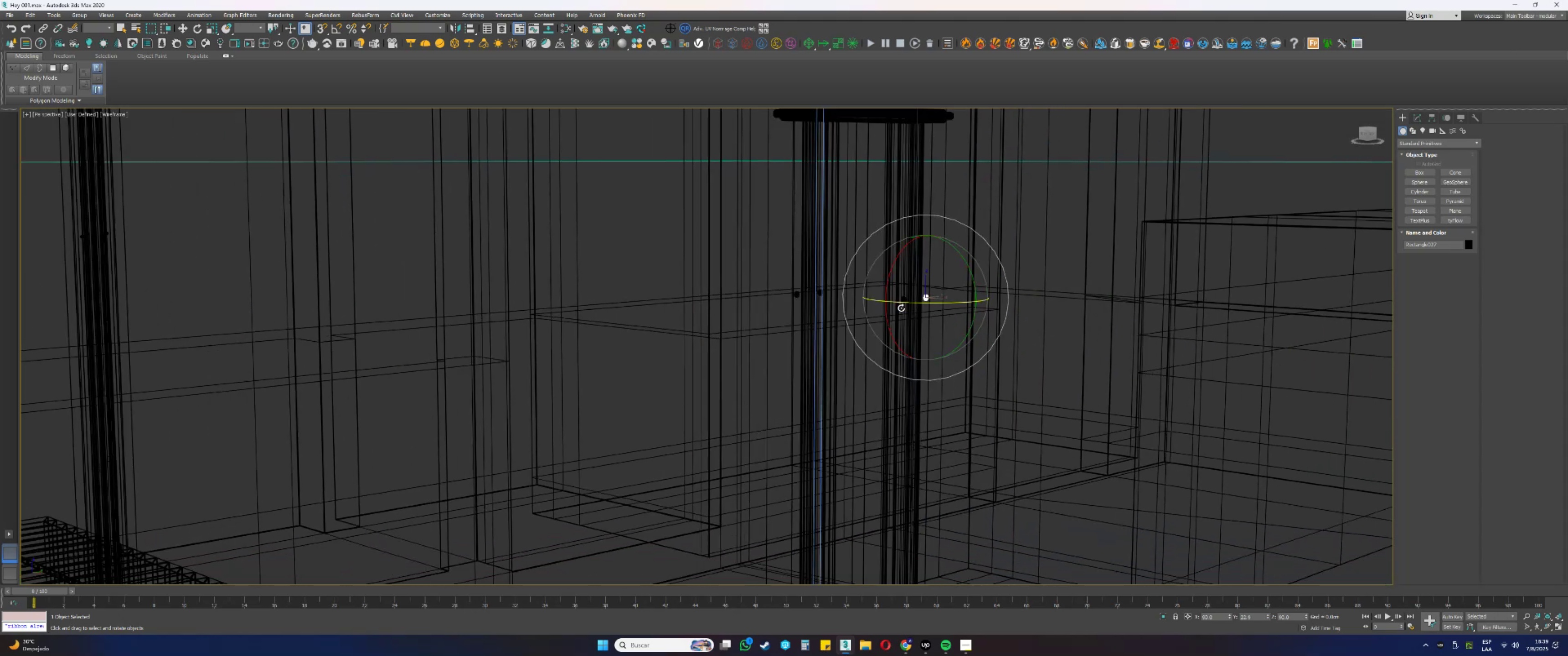 
key(F3)
 